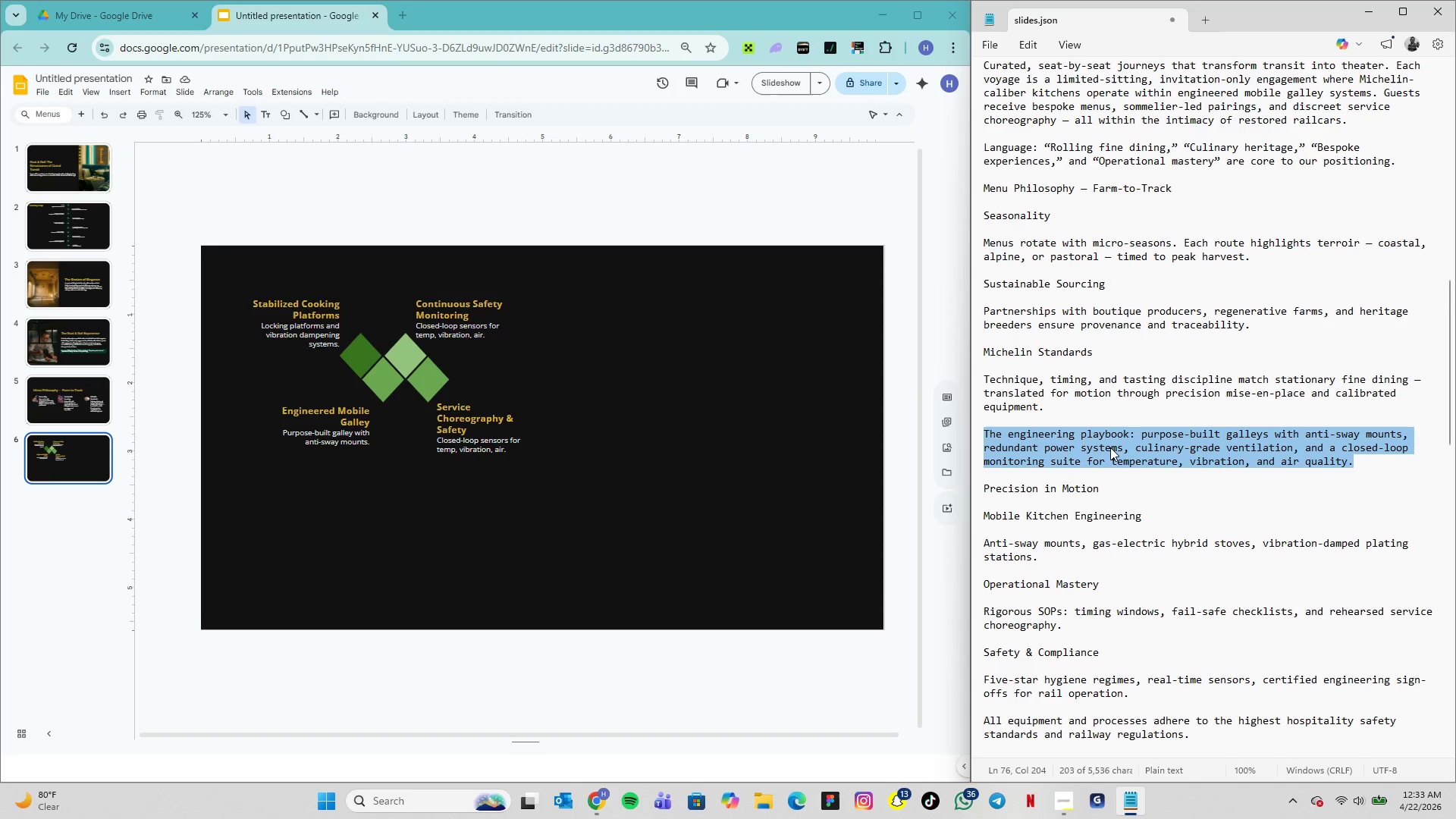 
key(Control+C)
 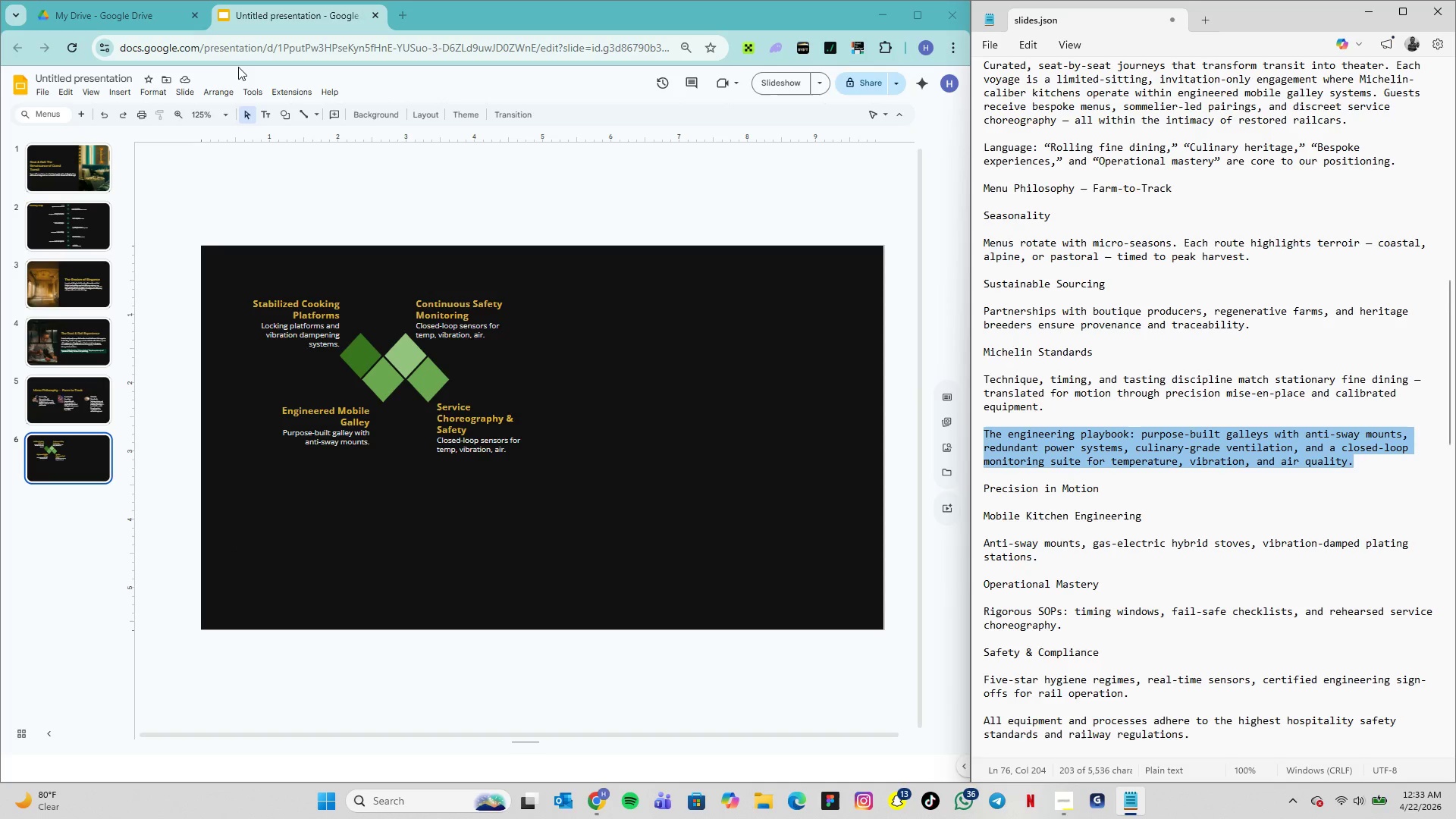 
left_click([272, 125])
 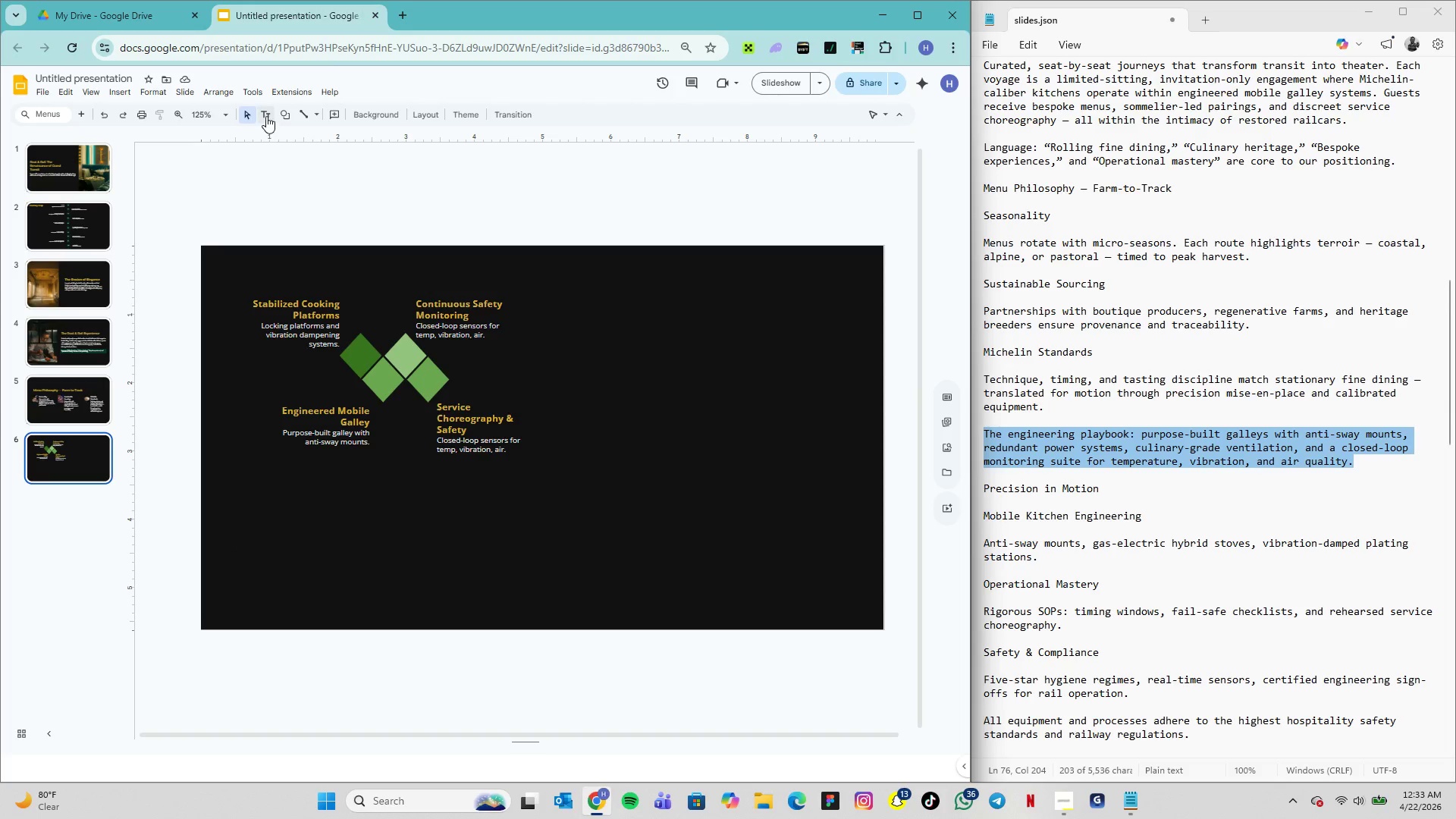 
left_click([266, 116])
 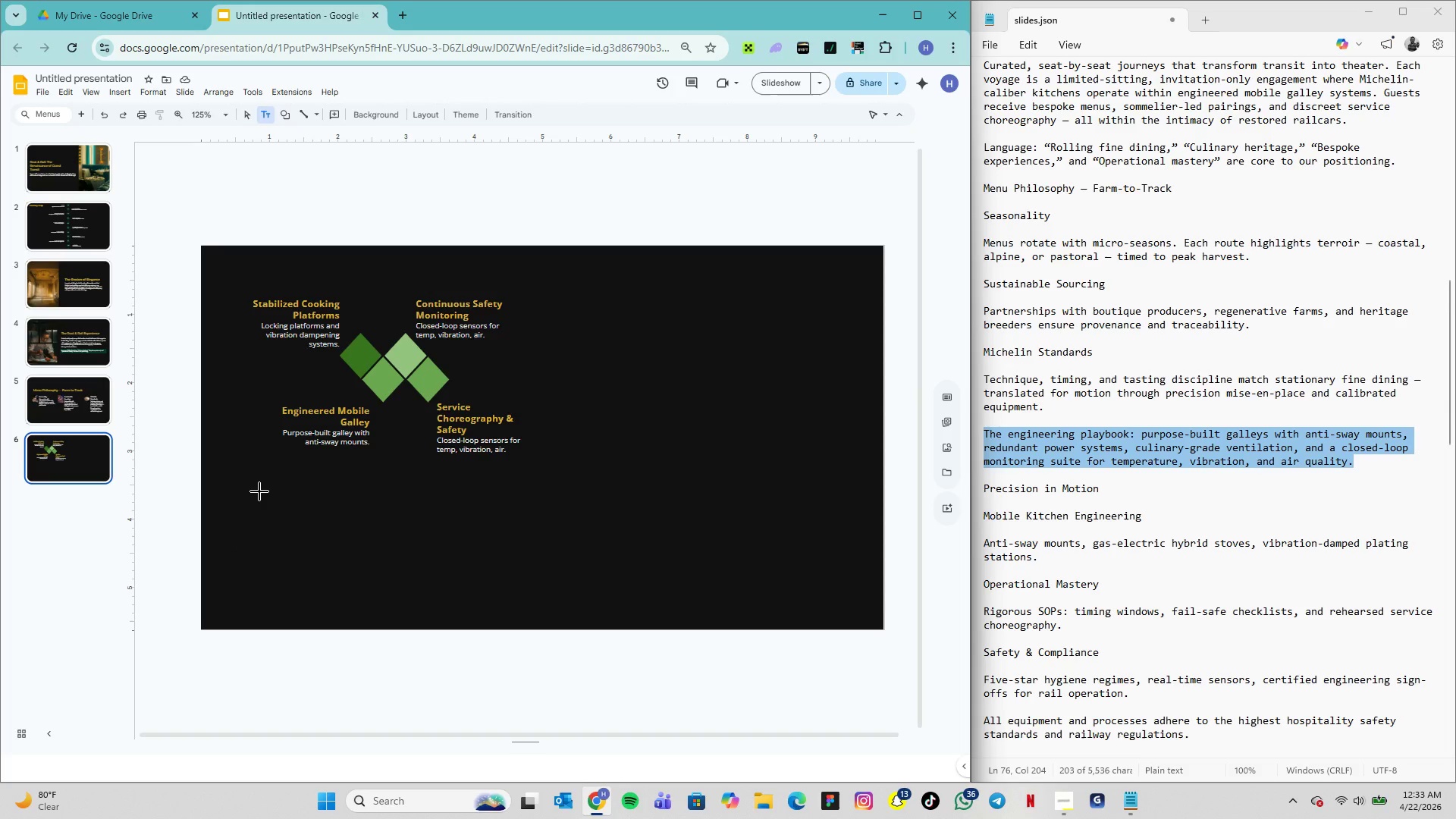 
left_click([259, 491])
 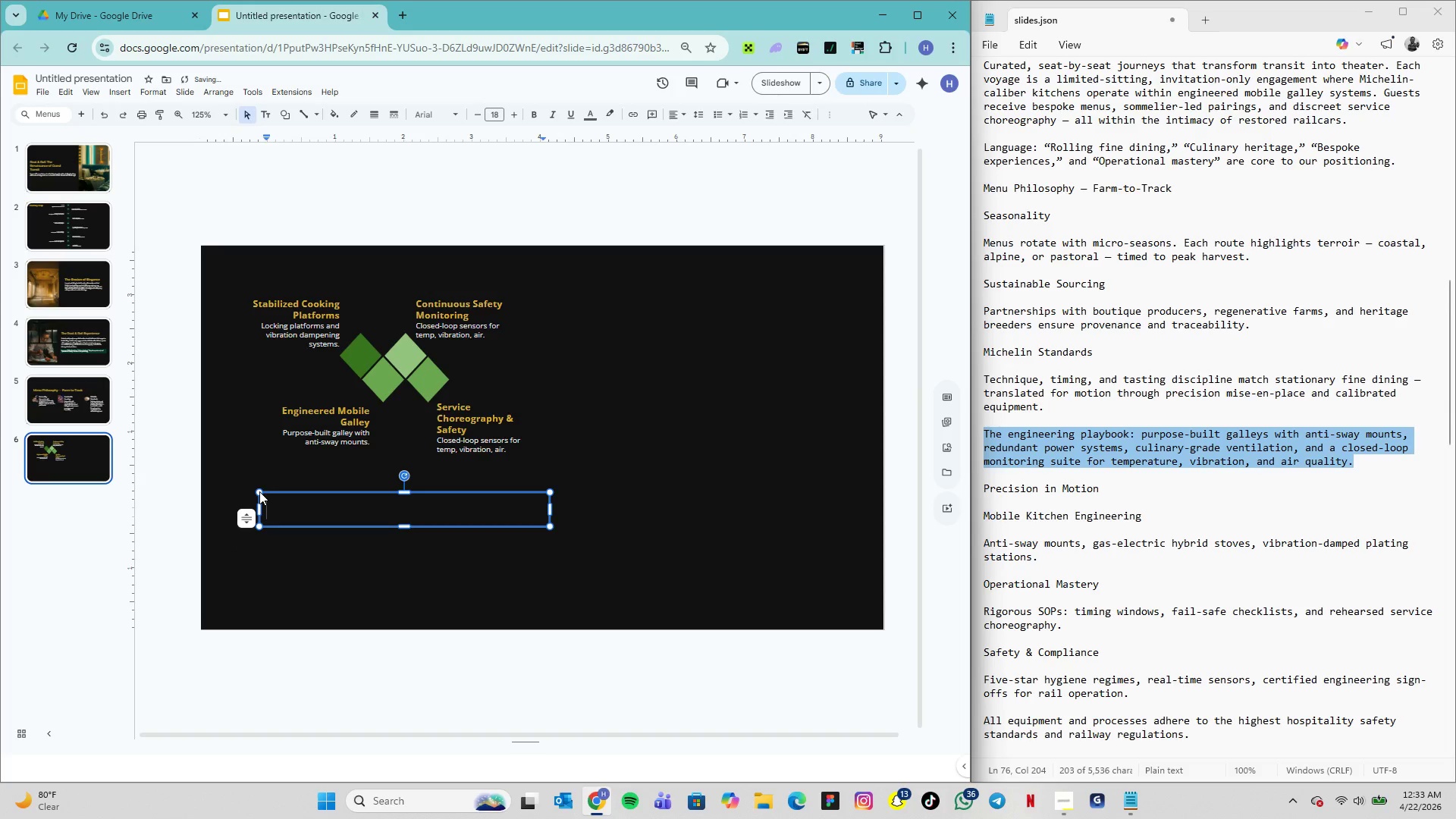 
key(Control+V)
 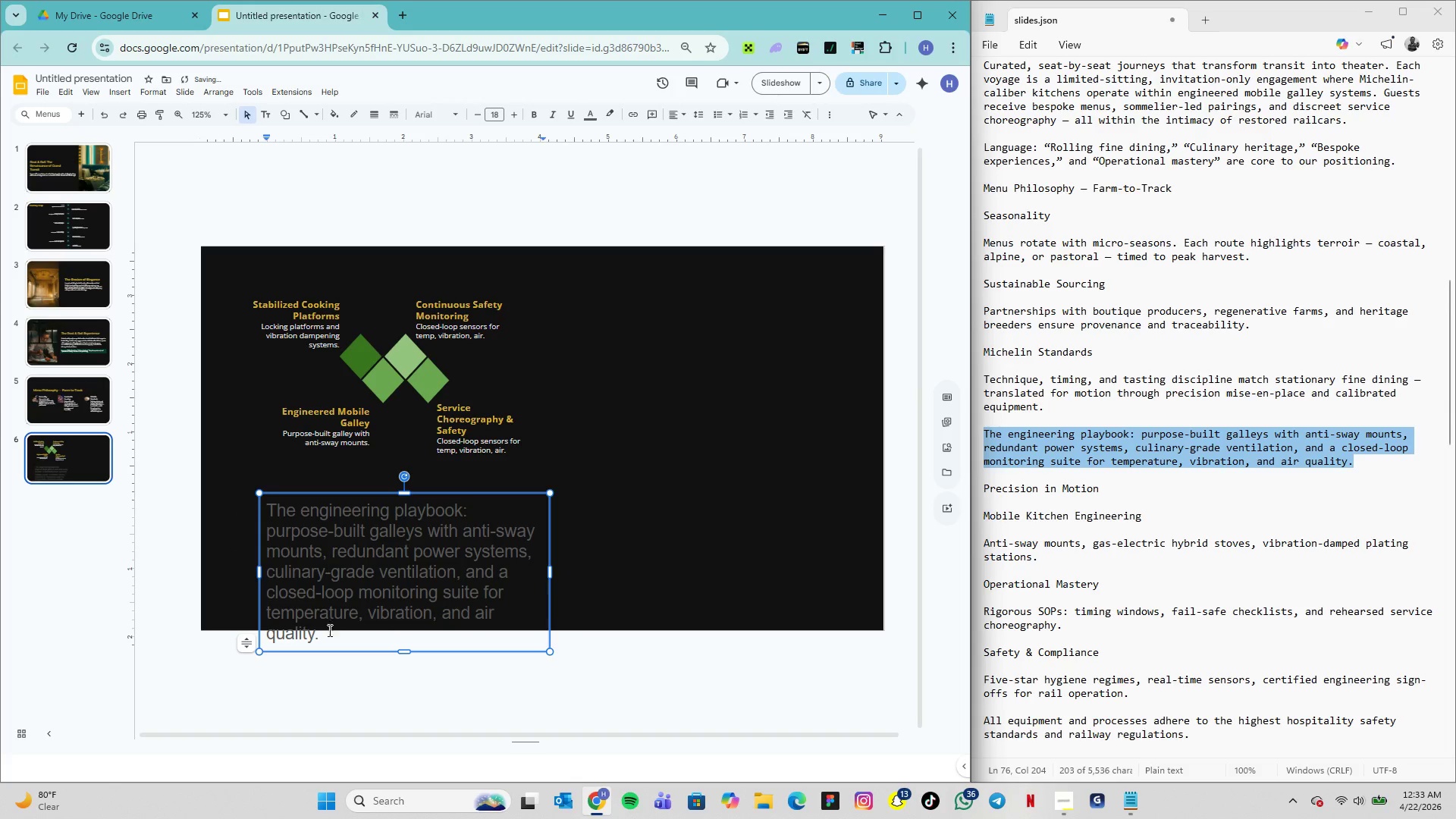 
left_click_drag(start_coordinate=[327, 642], to_coordinate=[265, 512])
 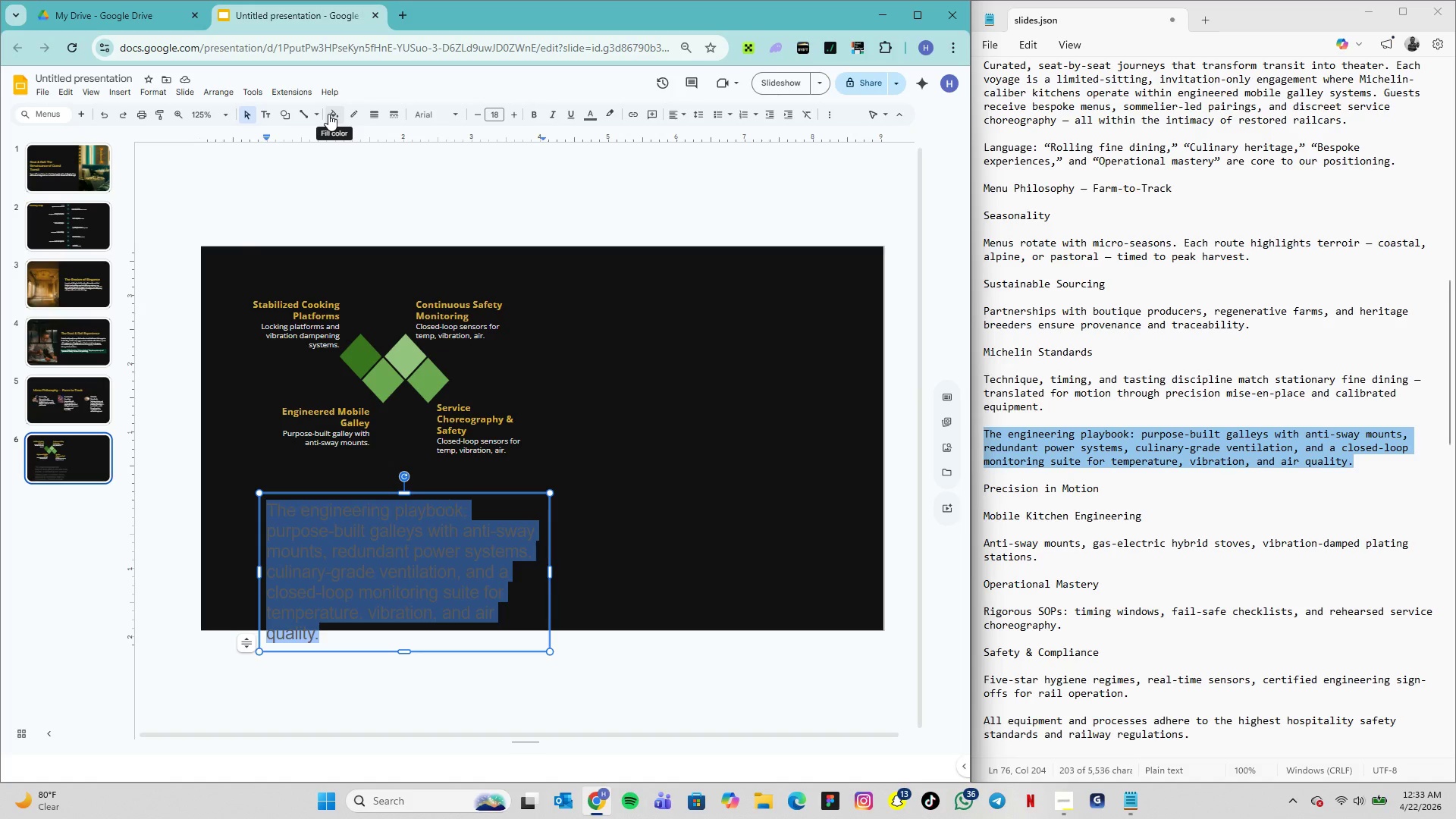 
left_click([432, 108])
 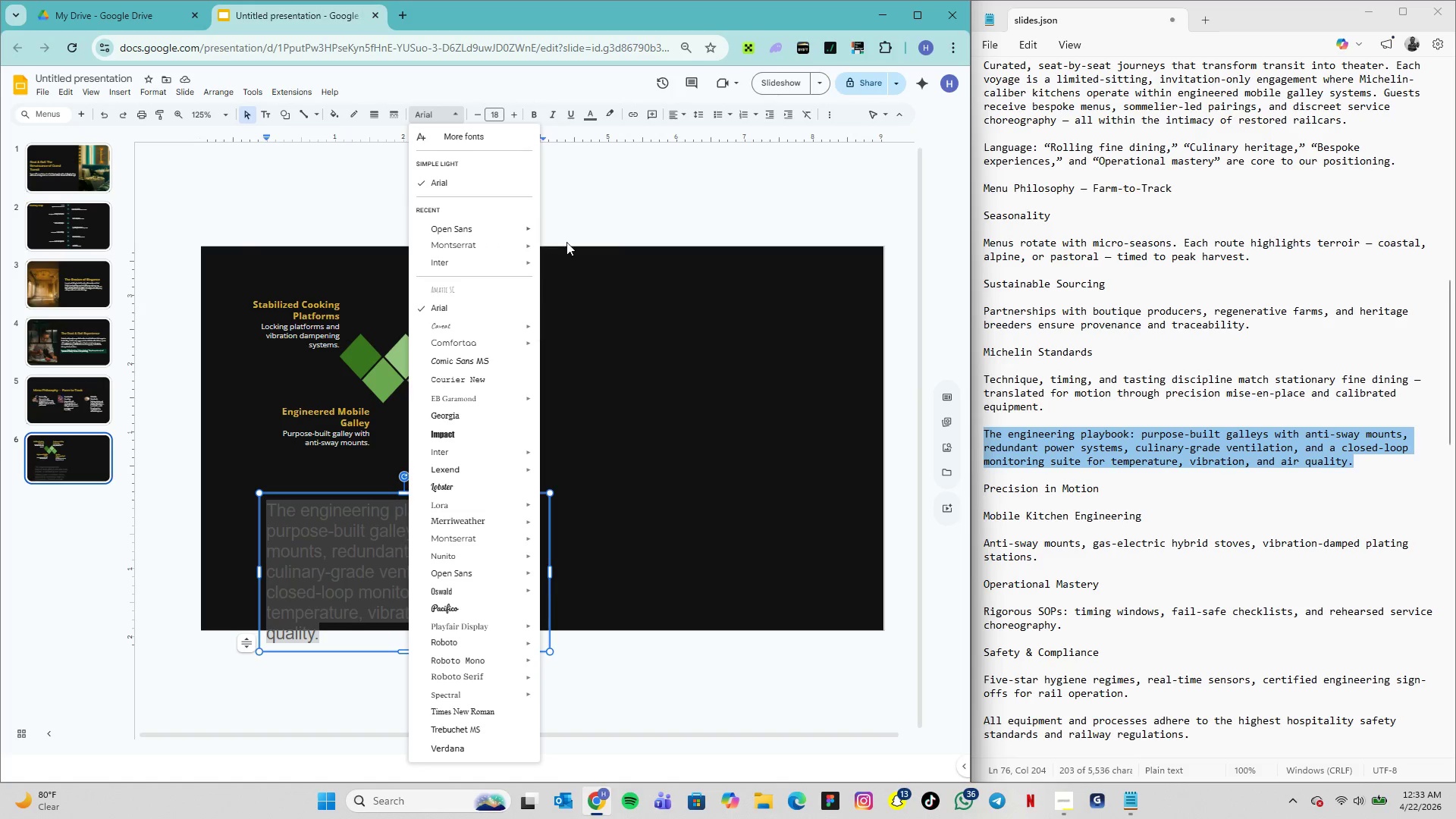 
wait(5.64)
 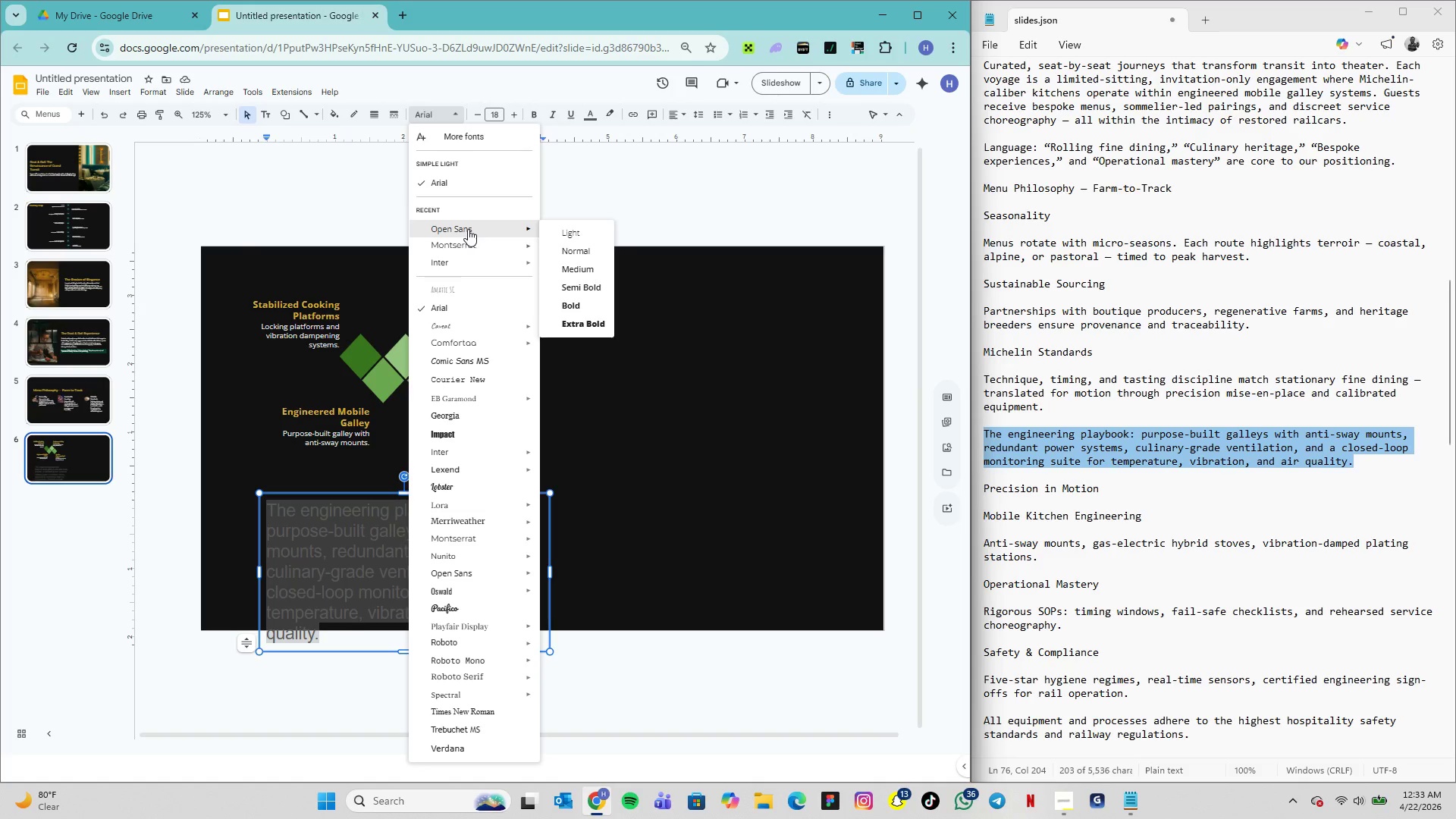 
left_click_drag(start_coordinate=[529, 232], to_coordinate=[586, 255])
 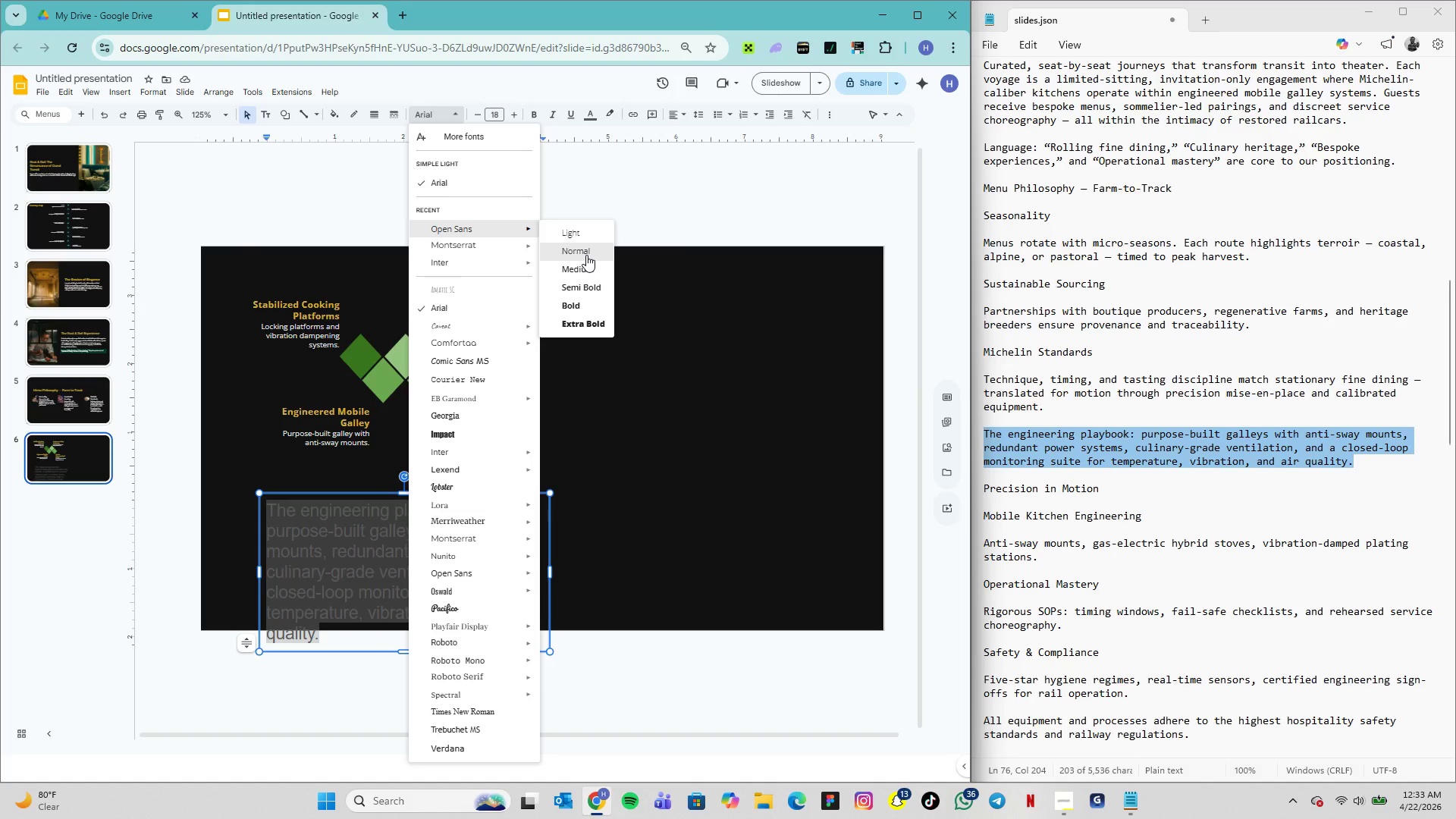 
left_click([586, 255])
 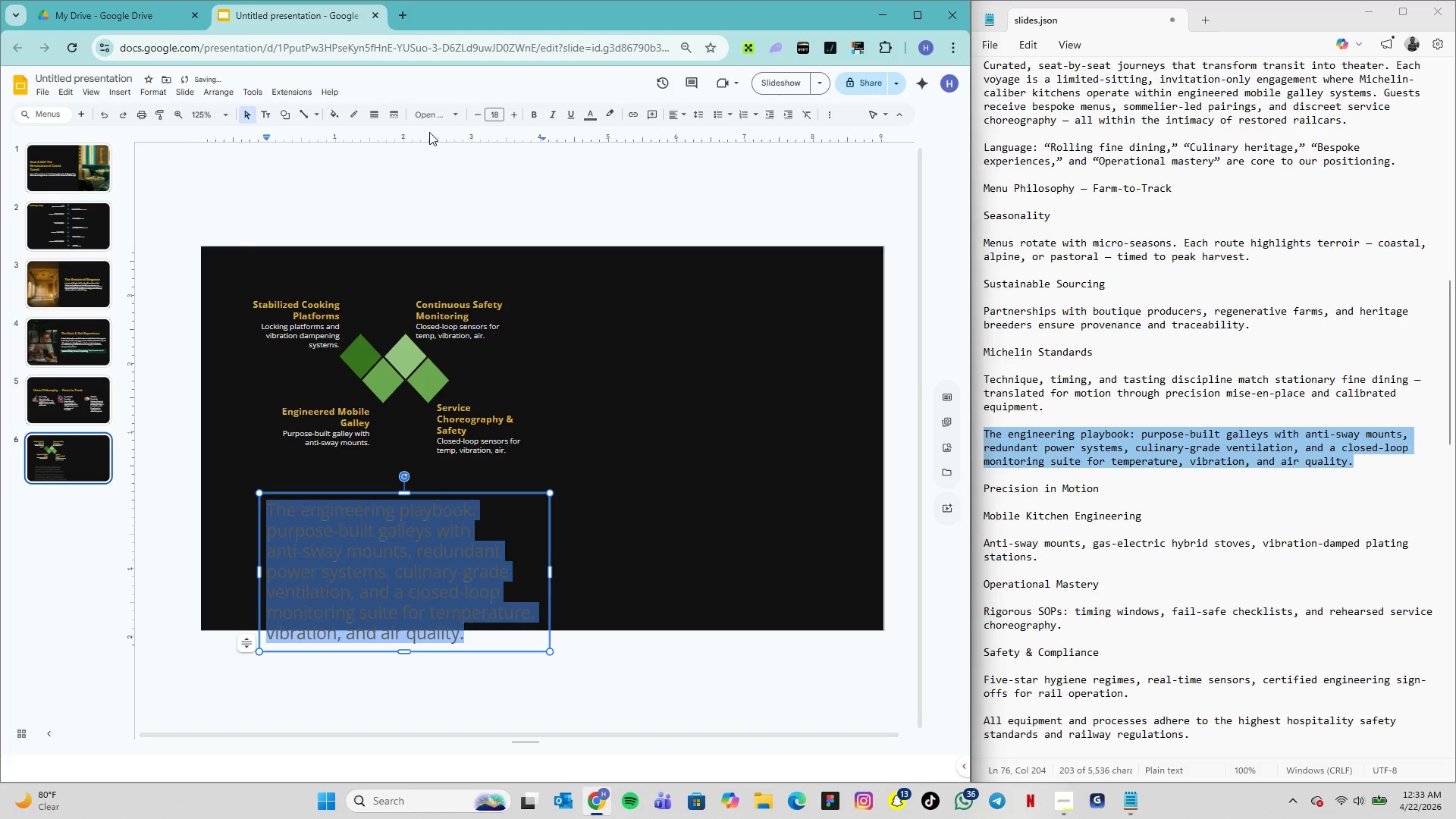 
left_click([494, 115])
 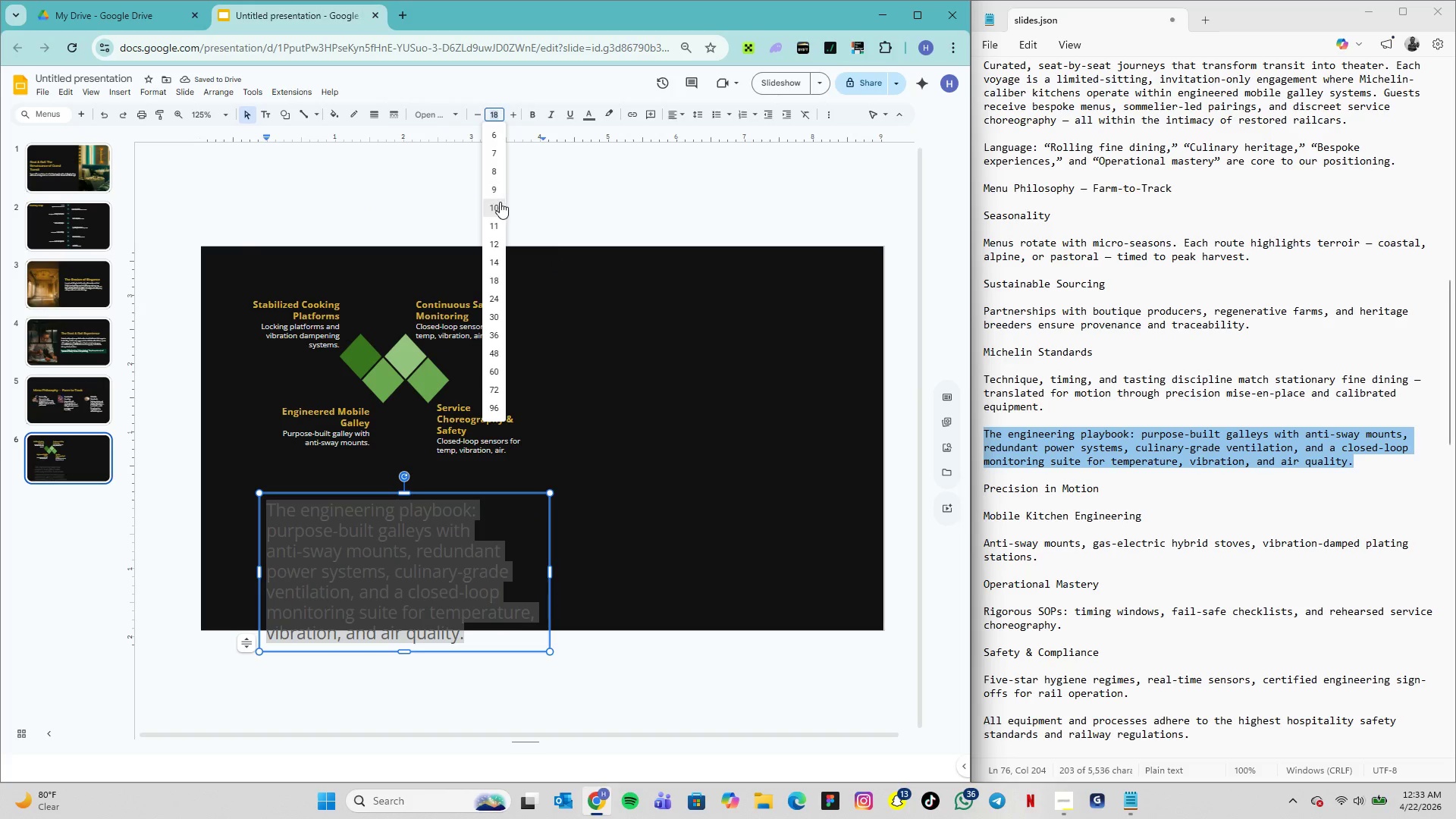 
left_click([500, 202])
 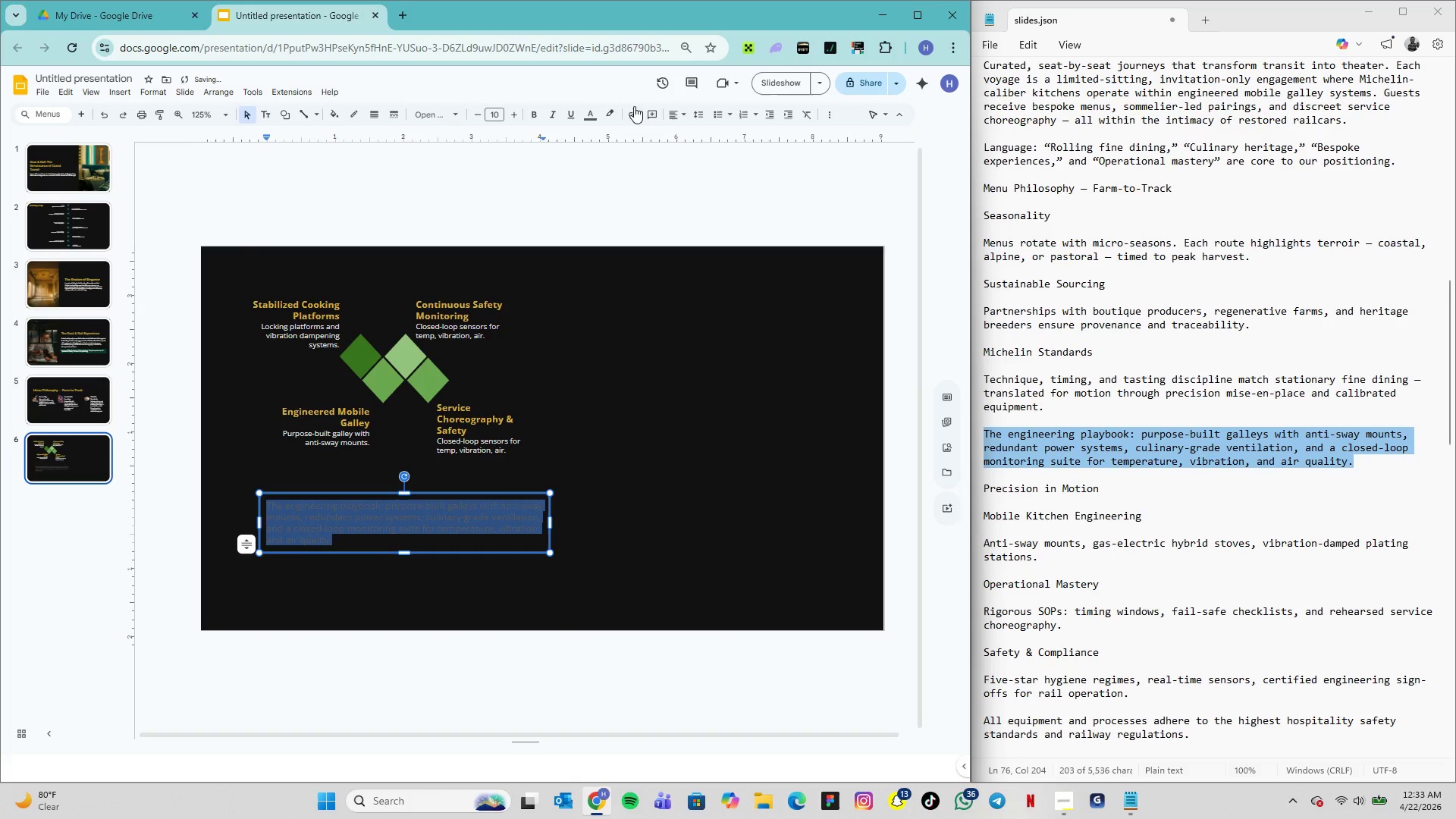 
left_click([592, 115])
 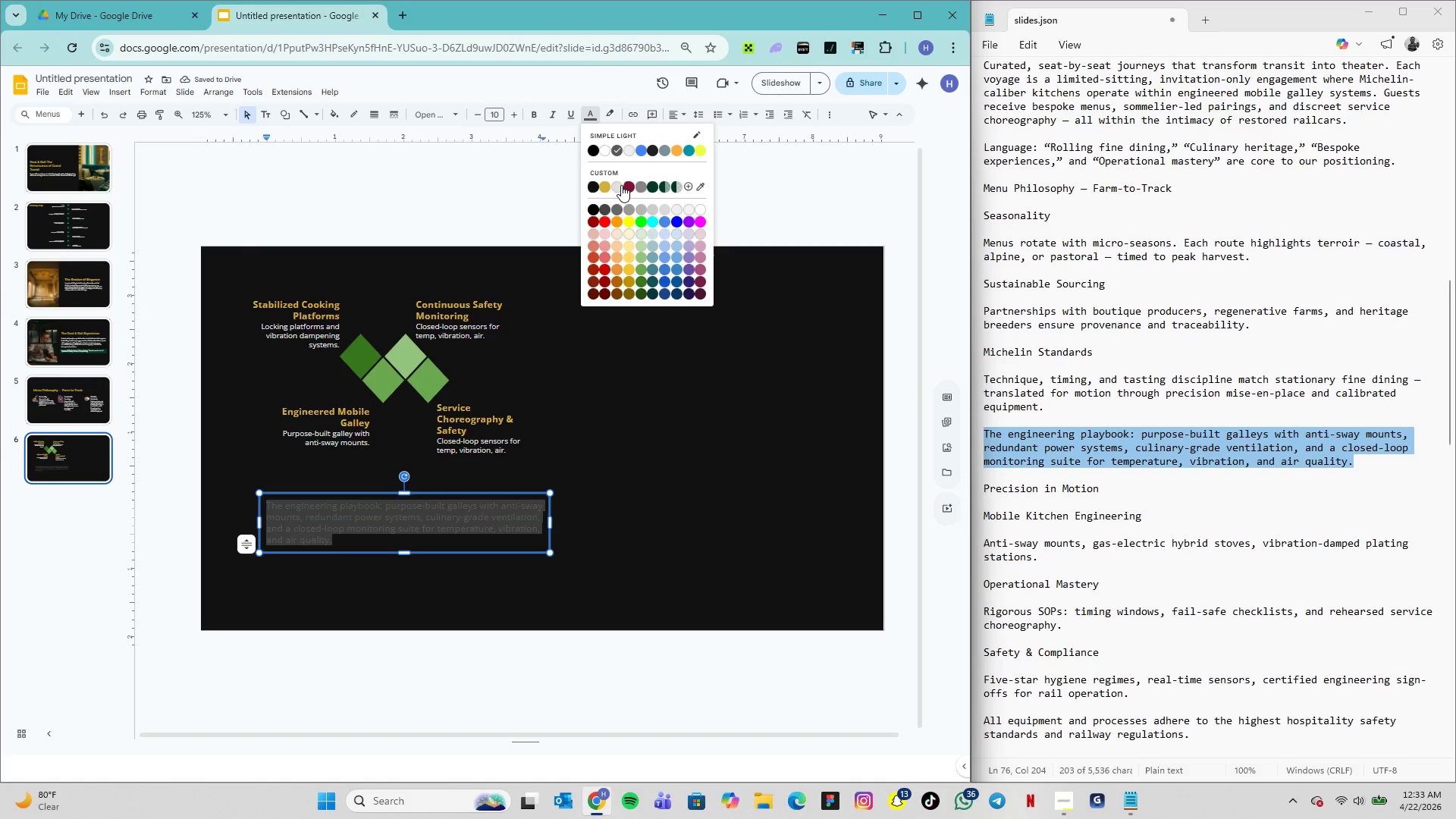 
left_click([621, 186])
 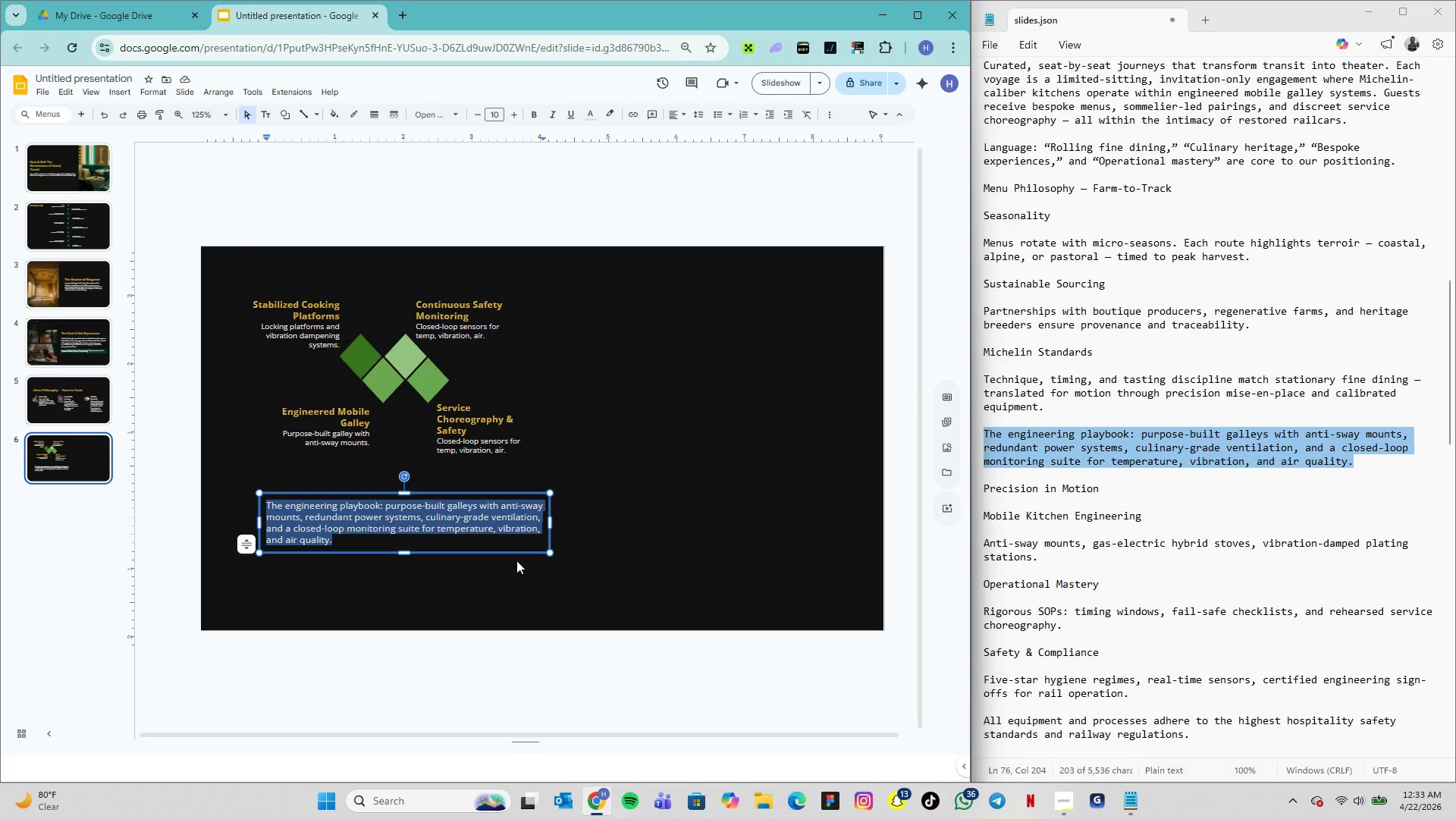 
wait(10.73)
 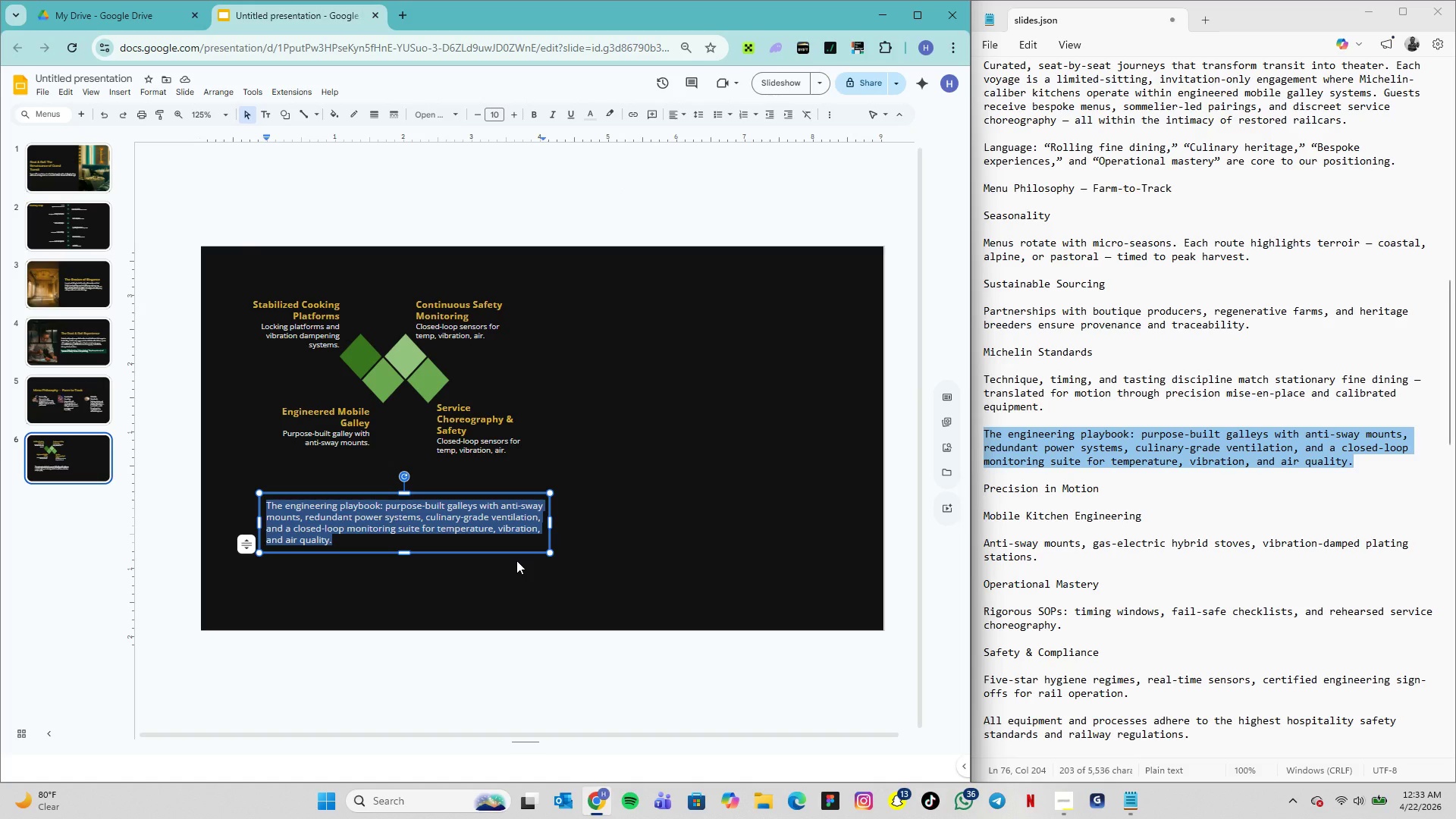 
left_click_drag(start_coordinate=[438, 496], to_coordinate=[428, 486])
 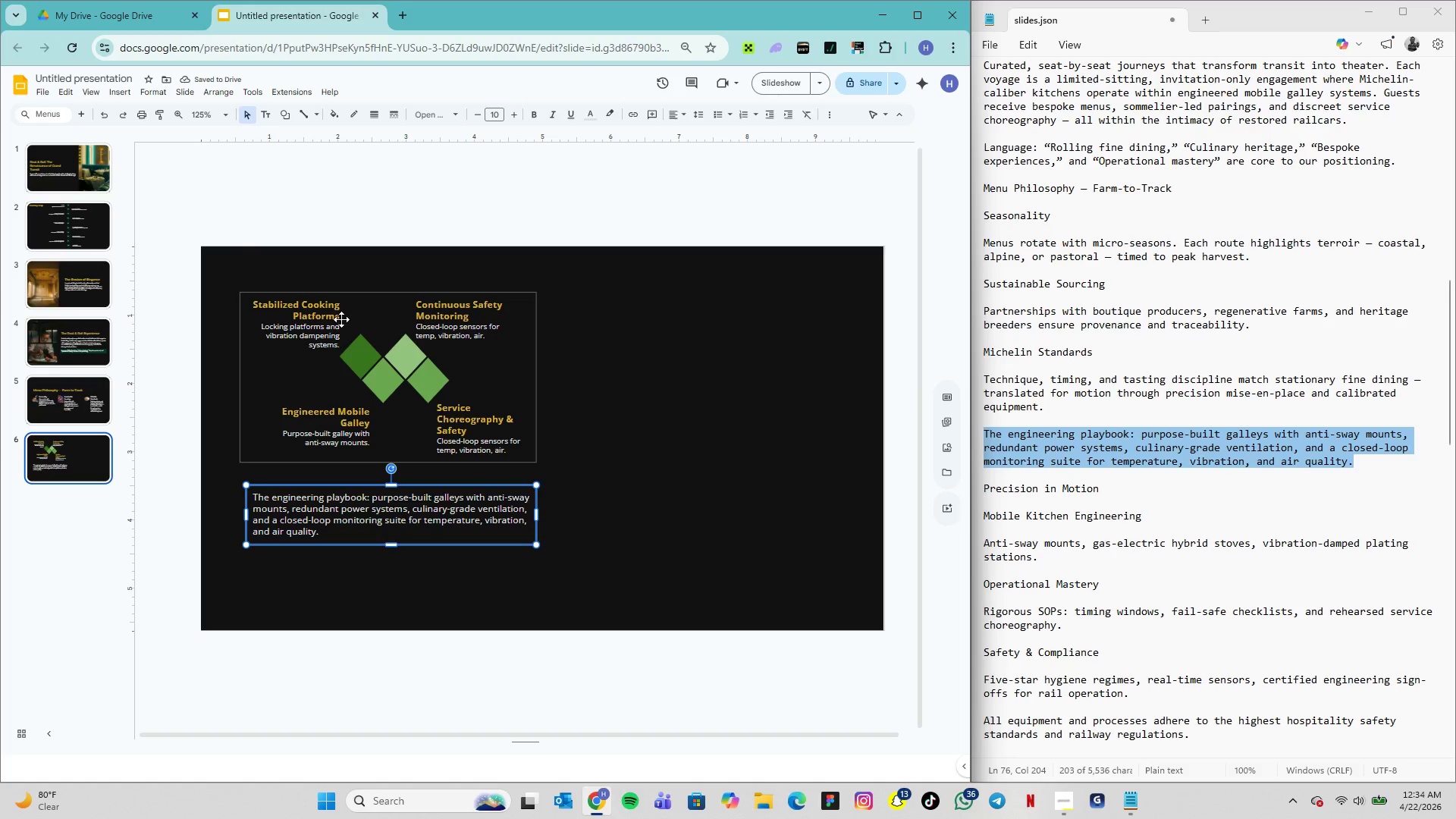 
wait(5.84)
 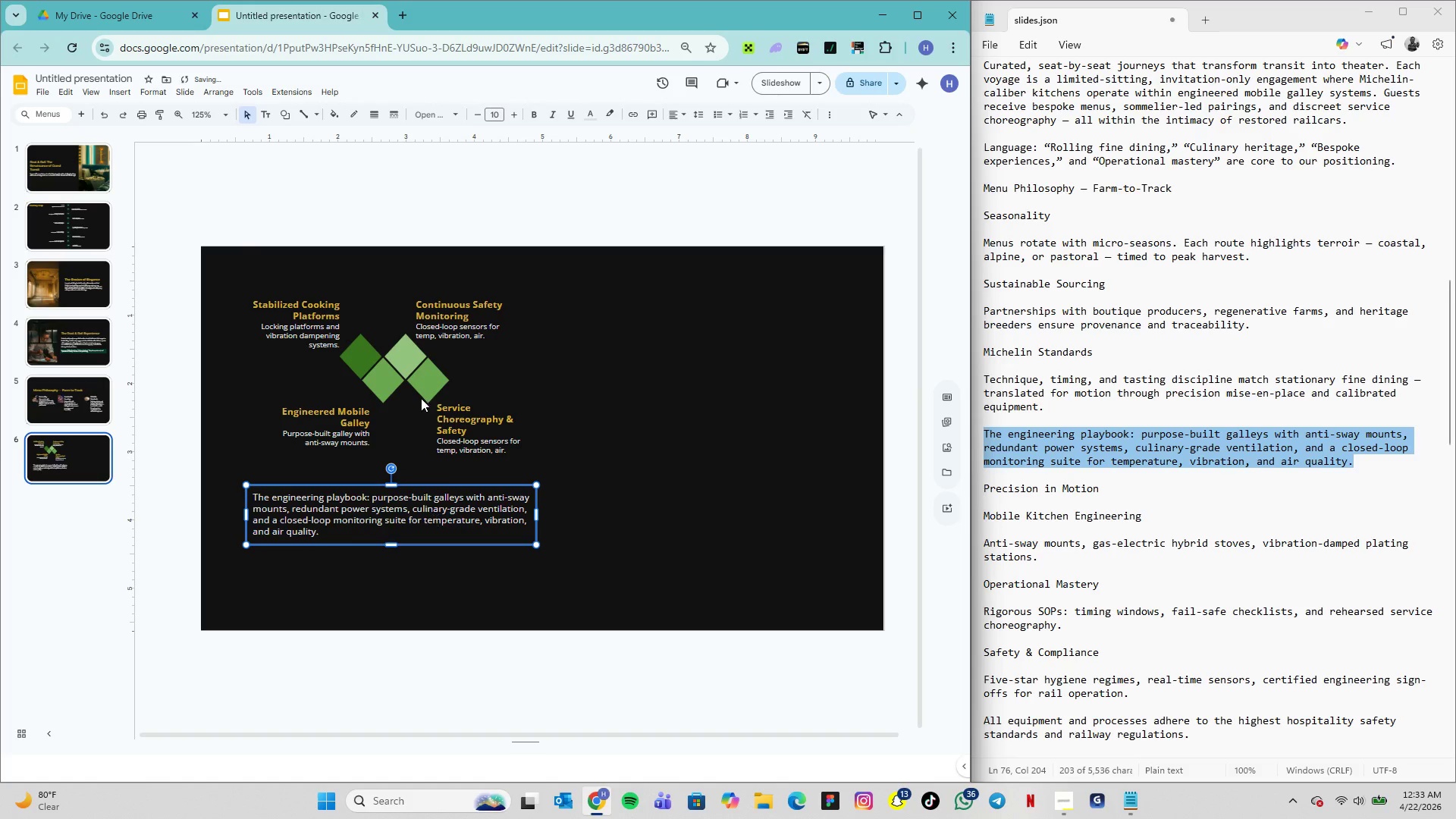 
left_click_drag(start_coordinate=[356, 489], to_coordinate=[356, 474])
 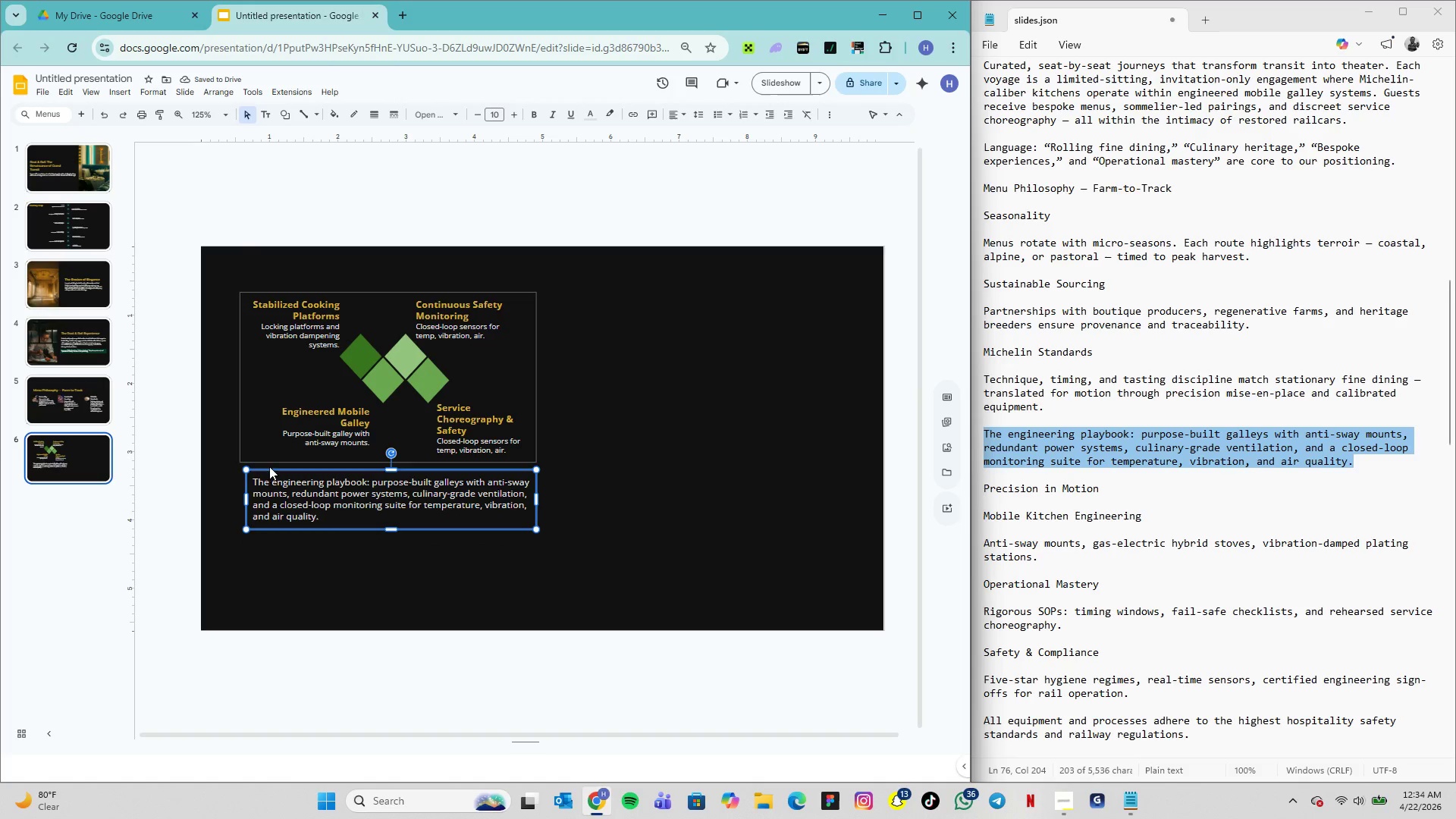 
left_click_drag(start_coordinate=[247, 496], to_coordinate=[241, 497])
 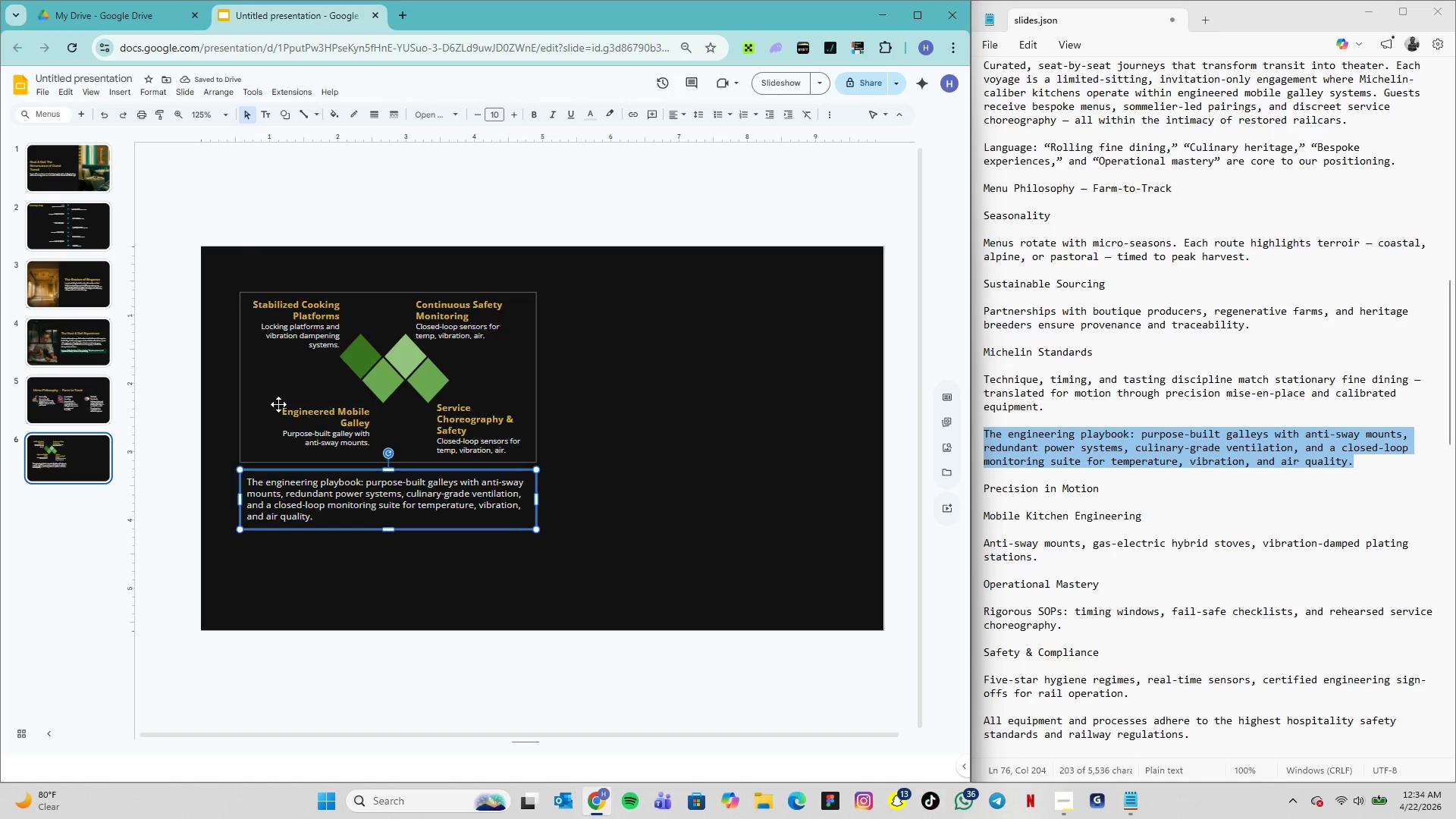 
hold_key(key=ShiftLeft, duration=0.91)
left_click([284, 397])
 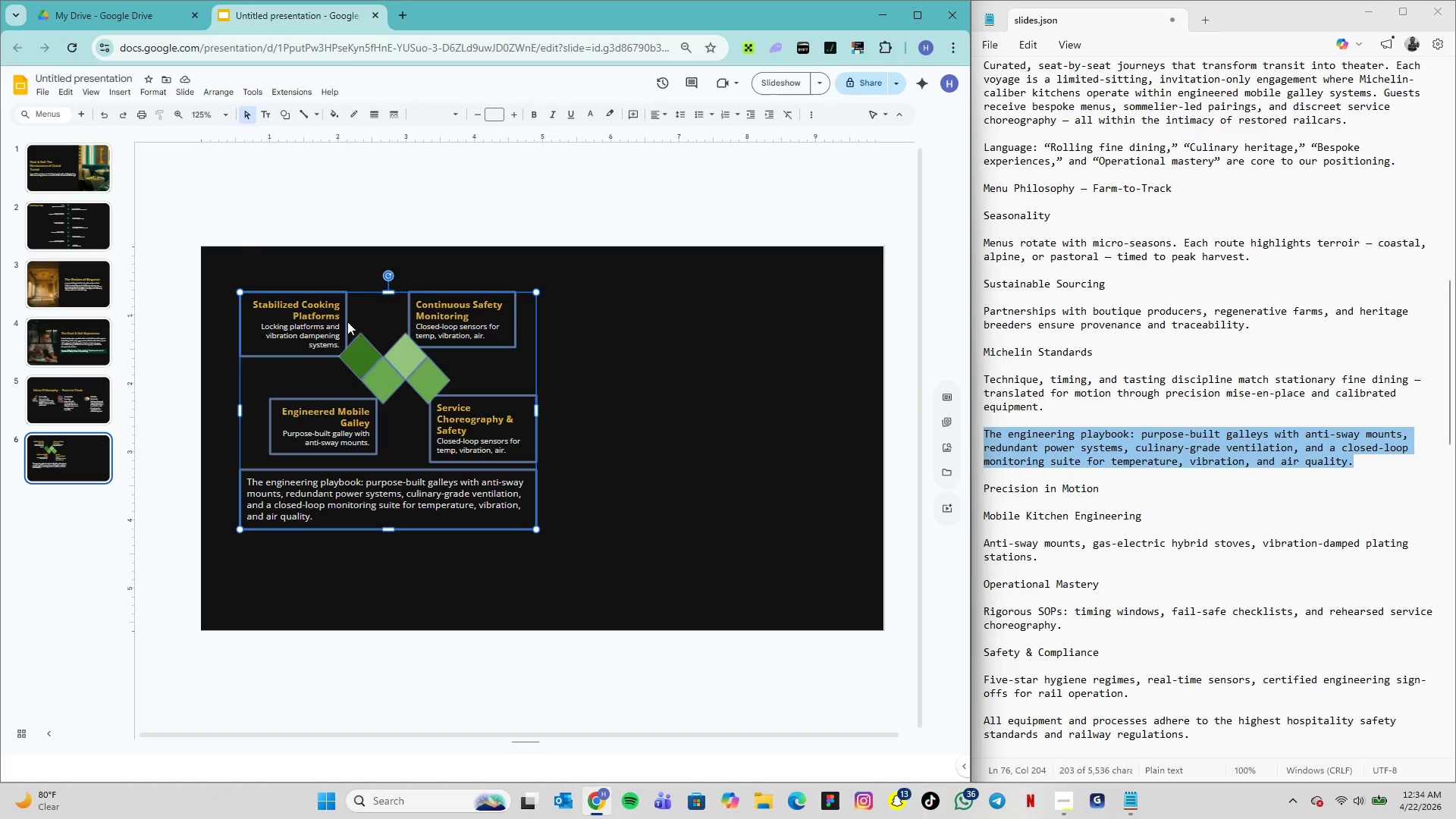 
right_click([359, 421])
 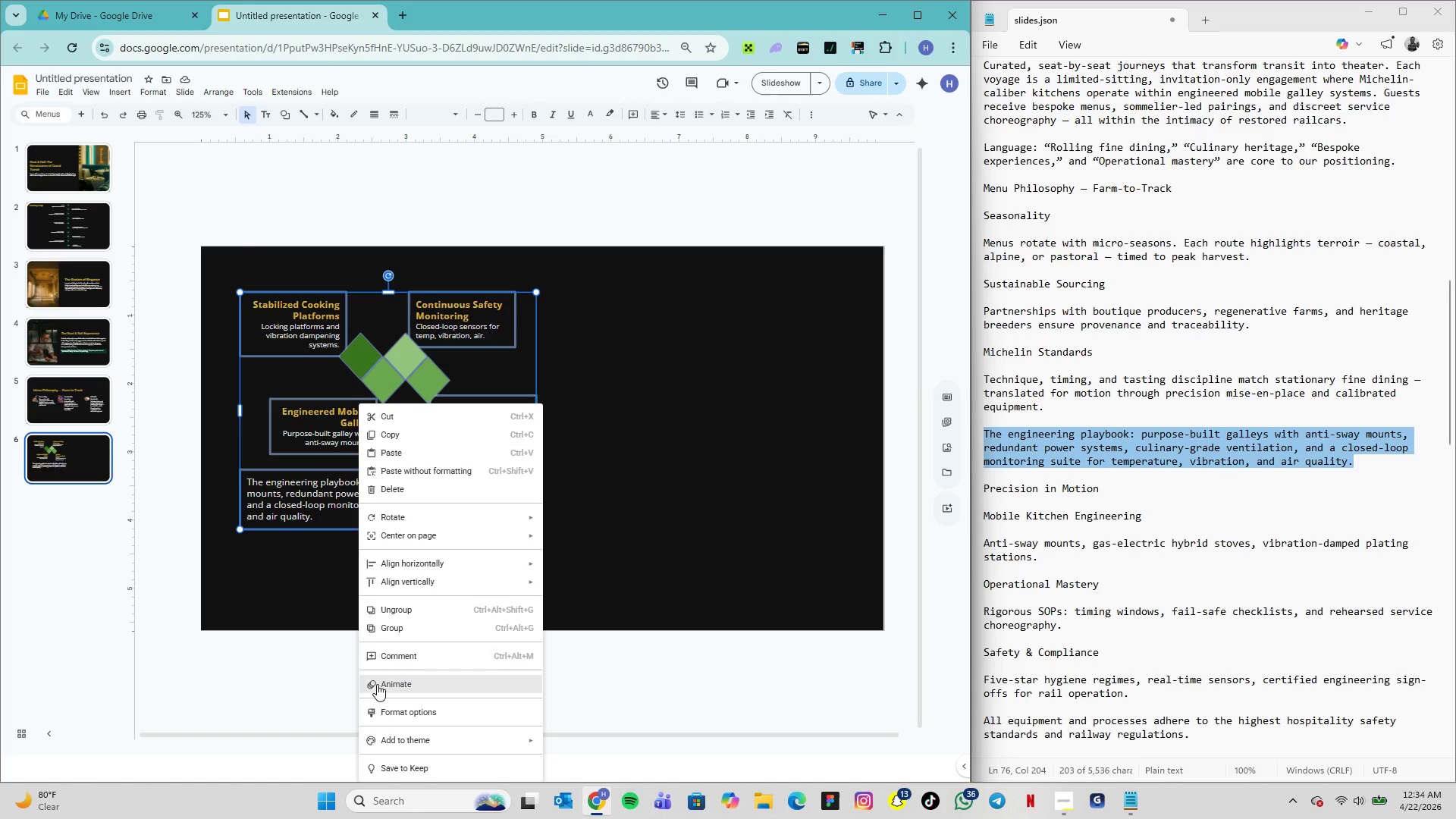 
left_click([391, 632])
 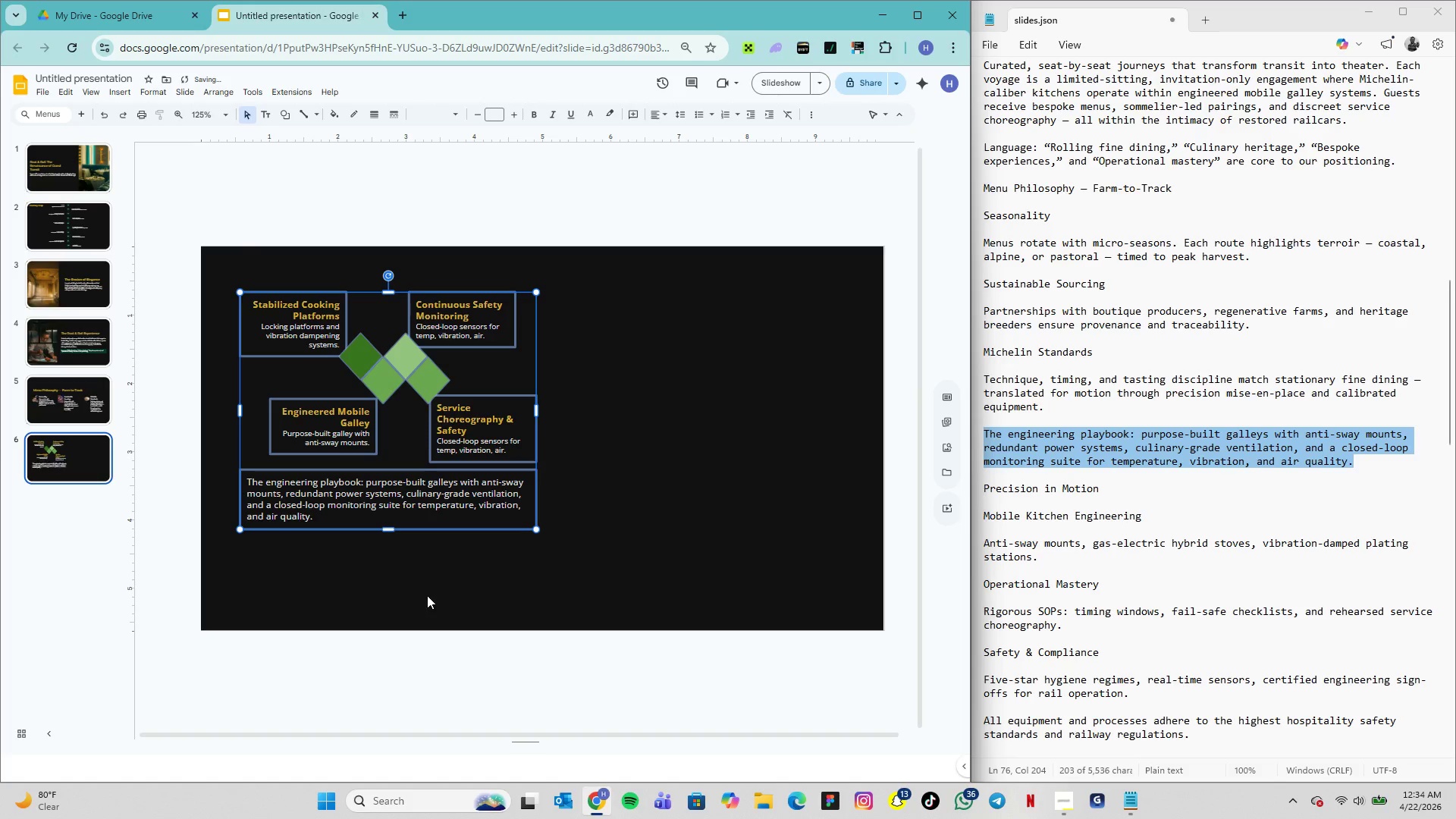 
left_click([427, 595])
 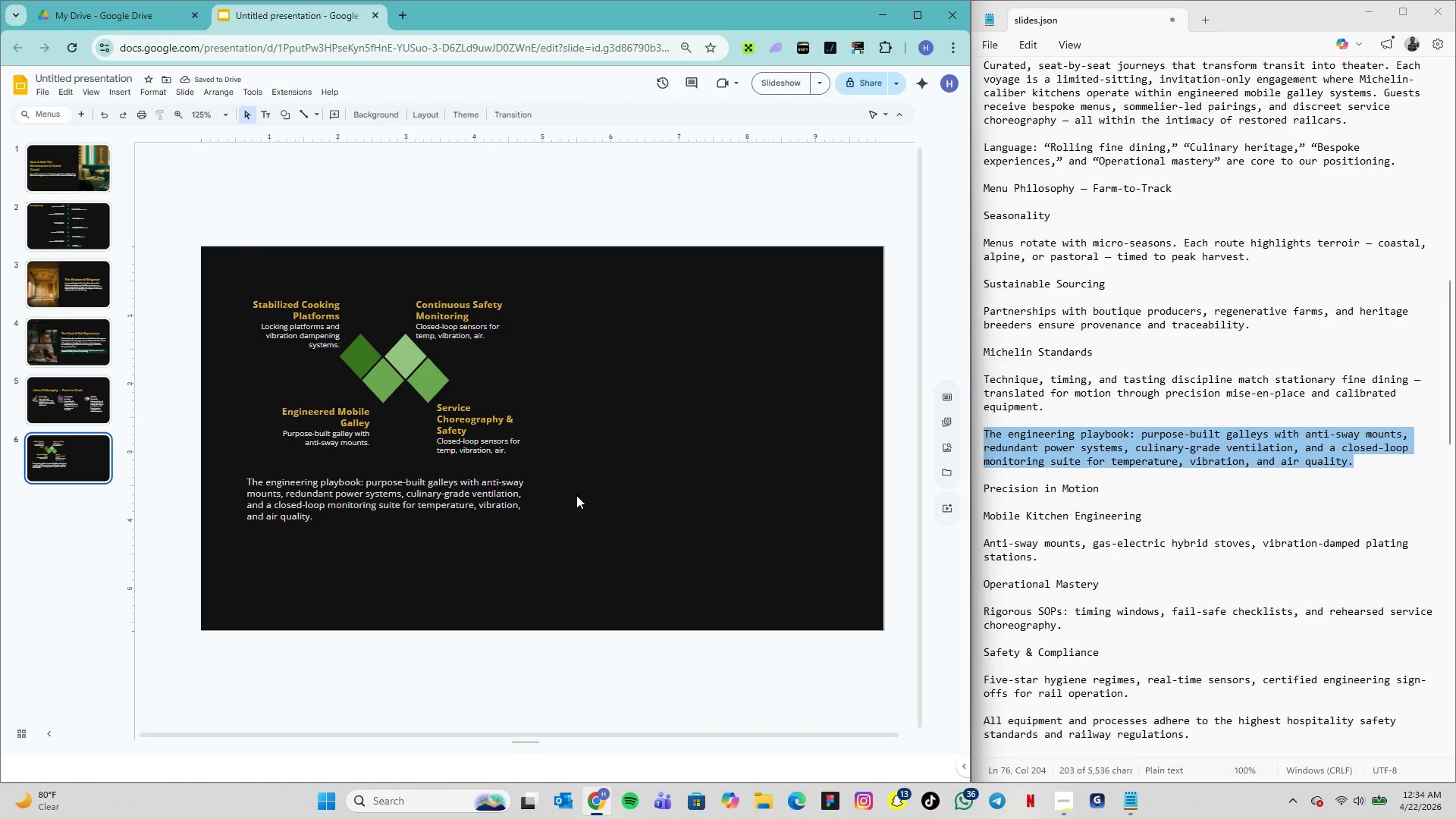 
double_click([466, 498])
 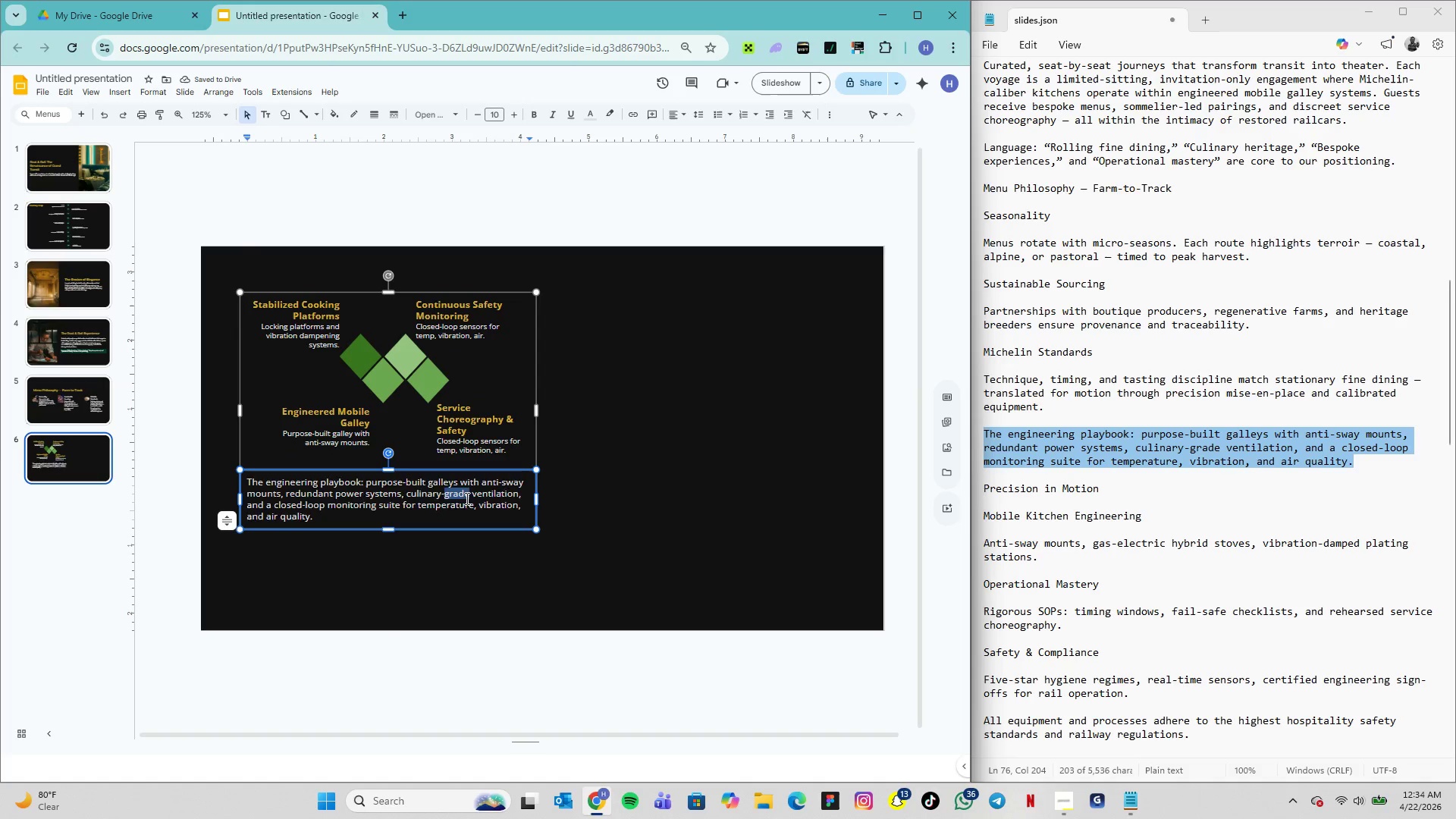 
triple_click([466, 498])
 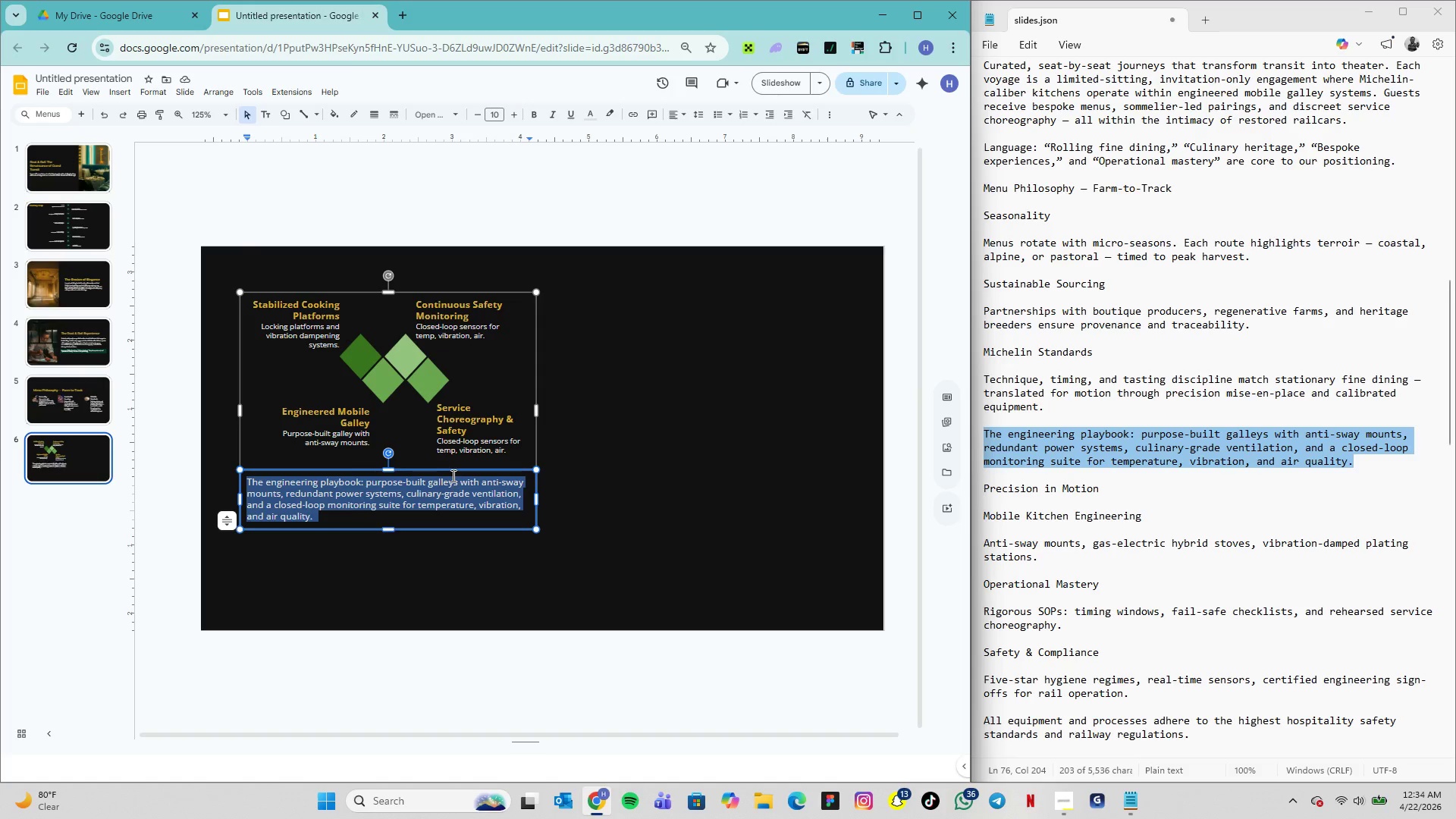 
left_click([564, 478])
 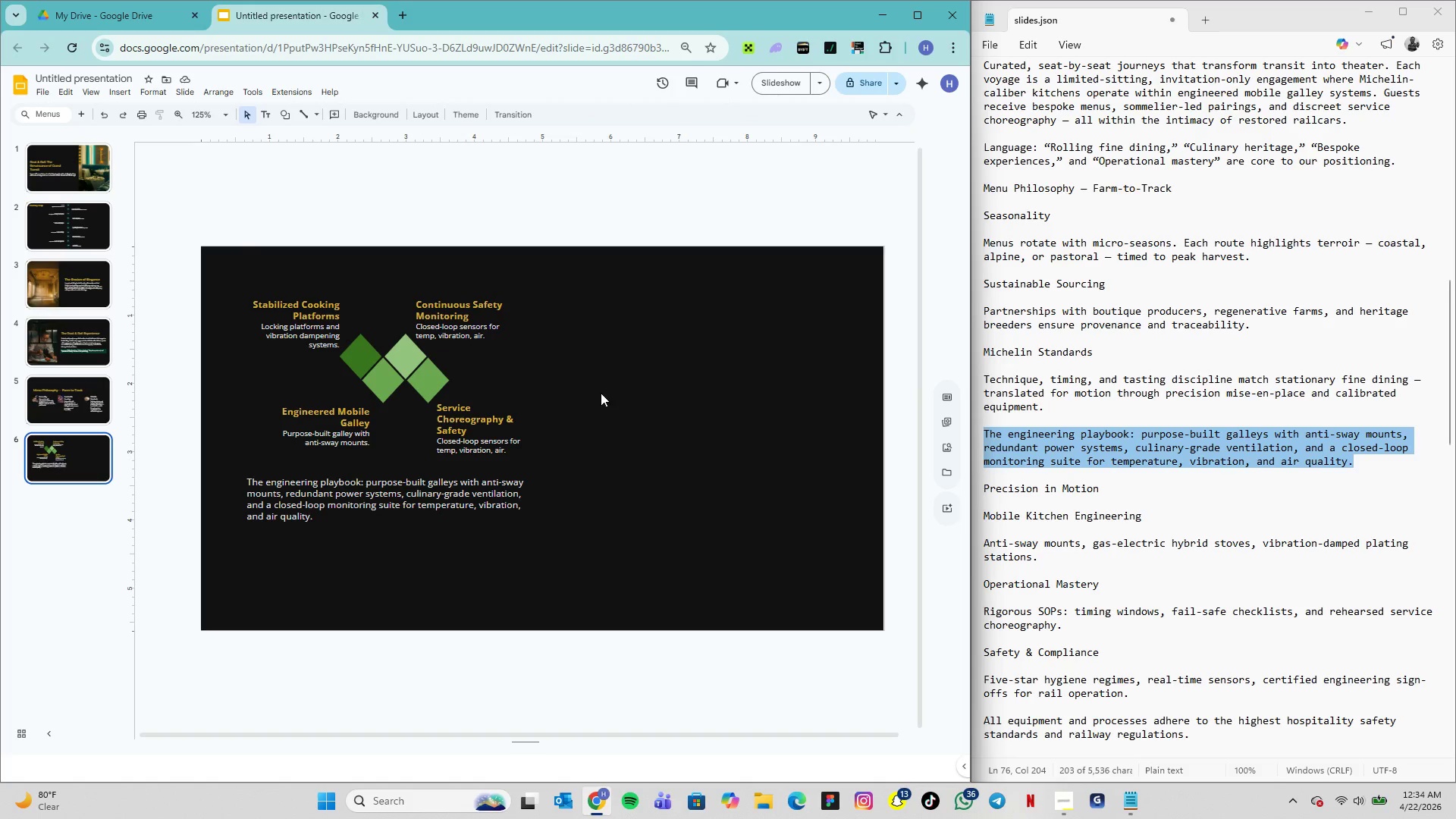 
left_click([678, 385])
 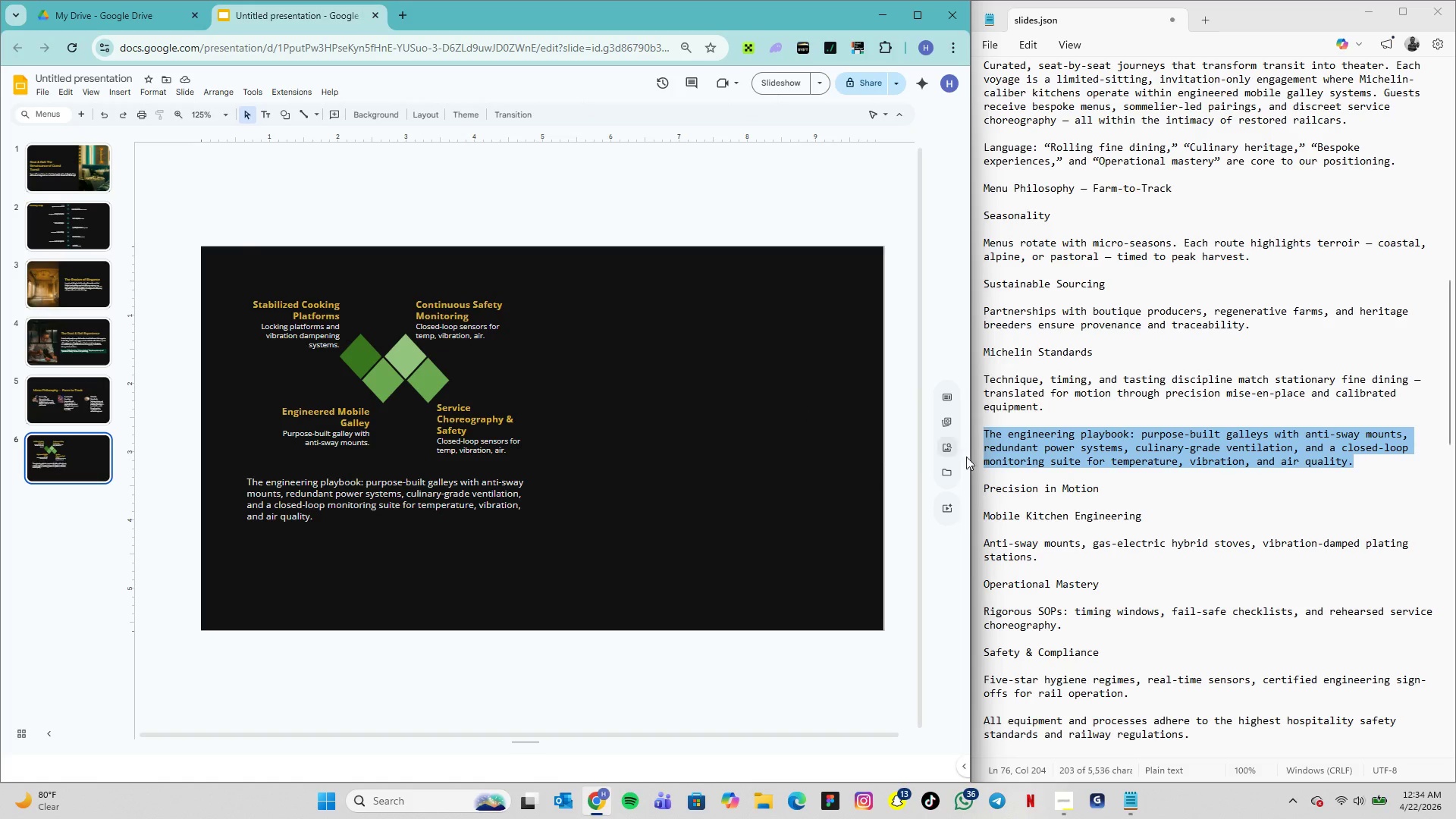 
wait(5.3)
 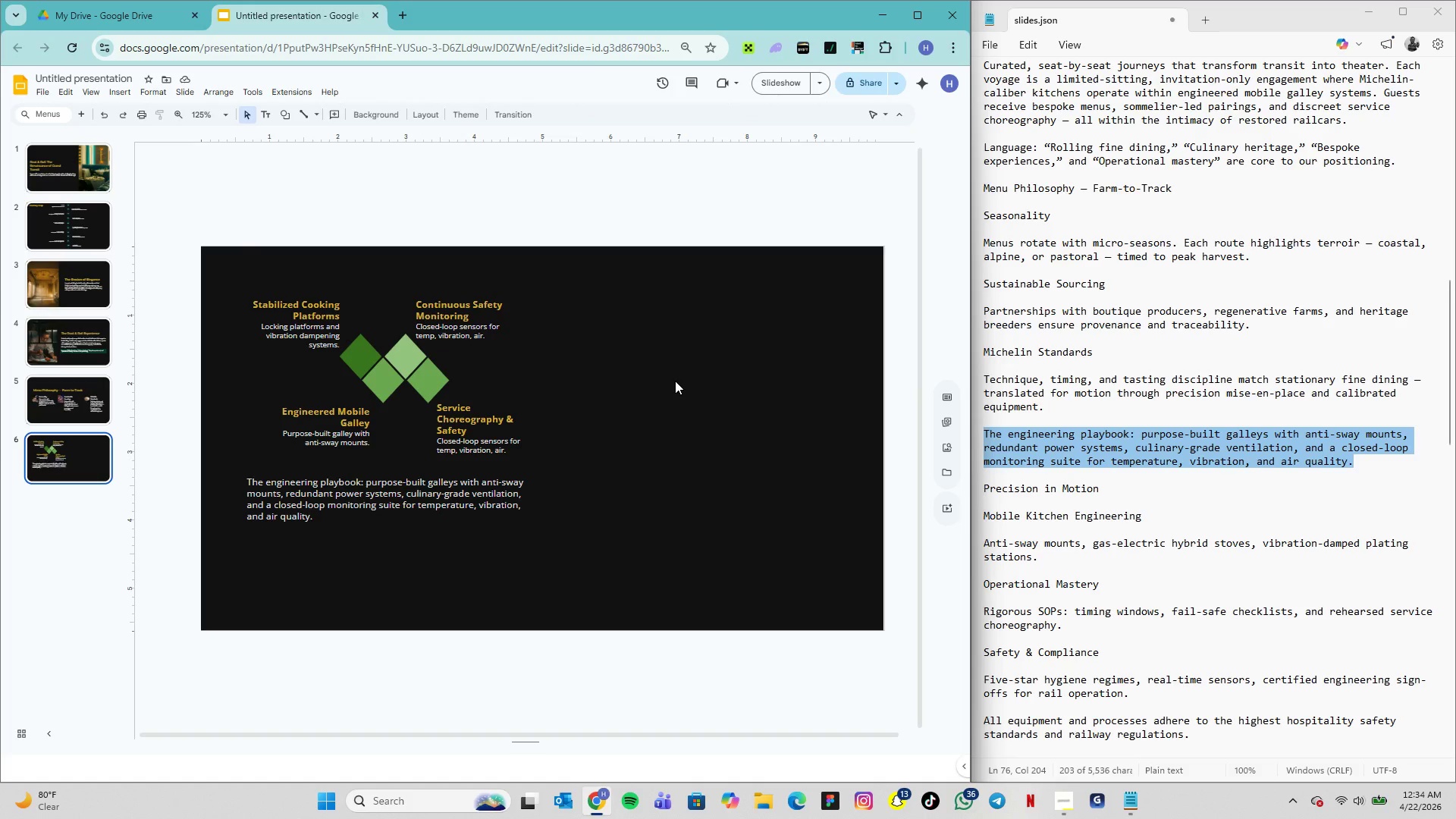 
left_click_drag(start_coordinate=[1102, 491], to_coordinate=[975, 494])
 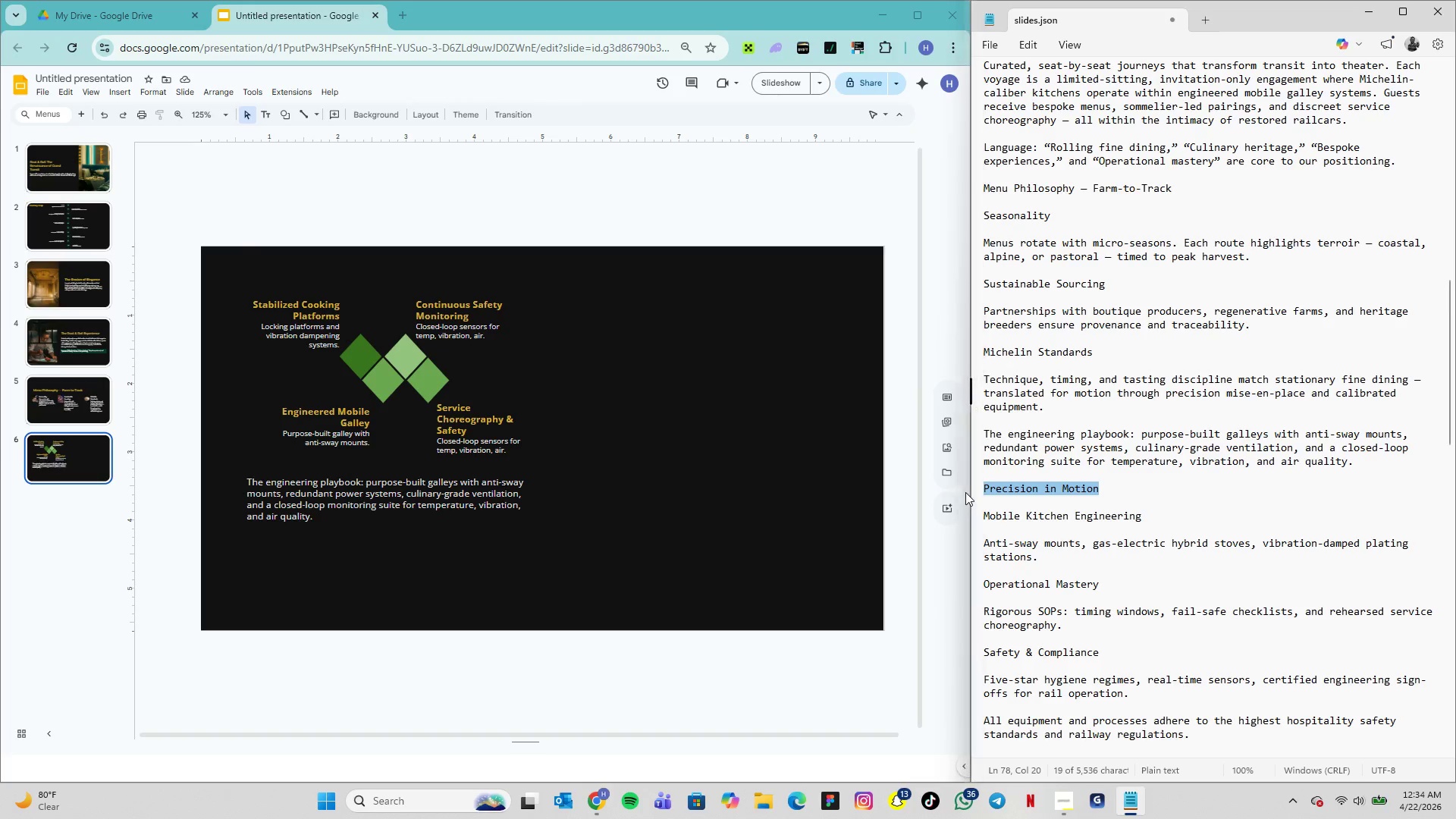 
key(Control+C)
 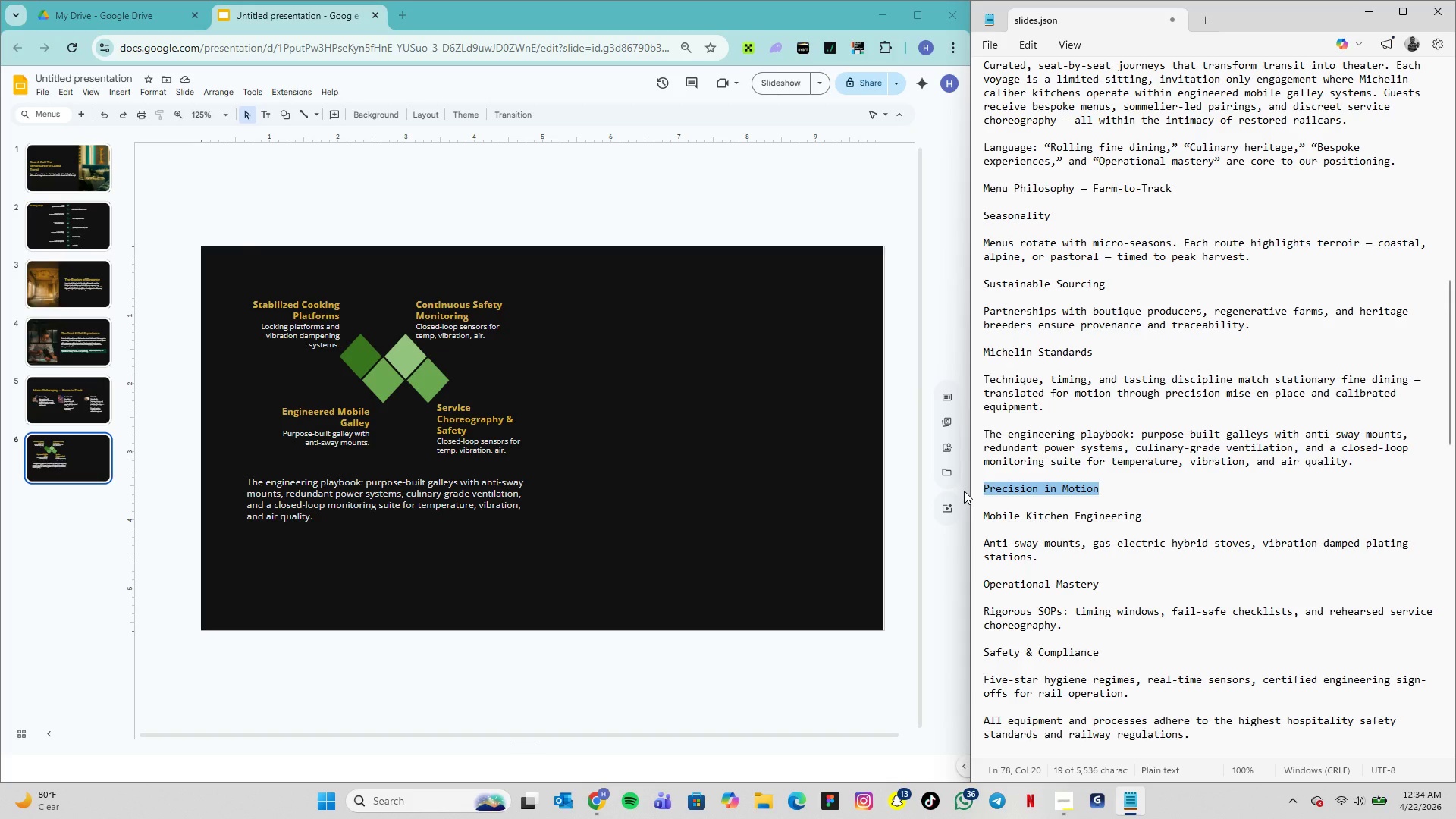 
key(Control+C)
 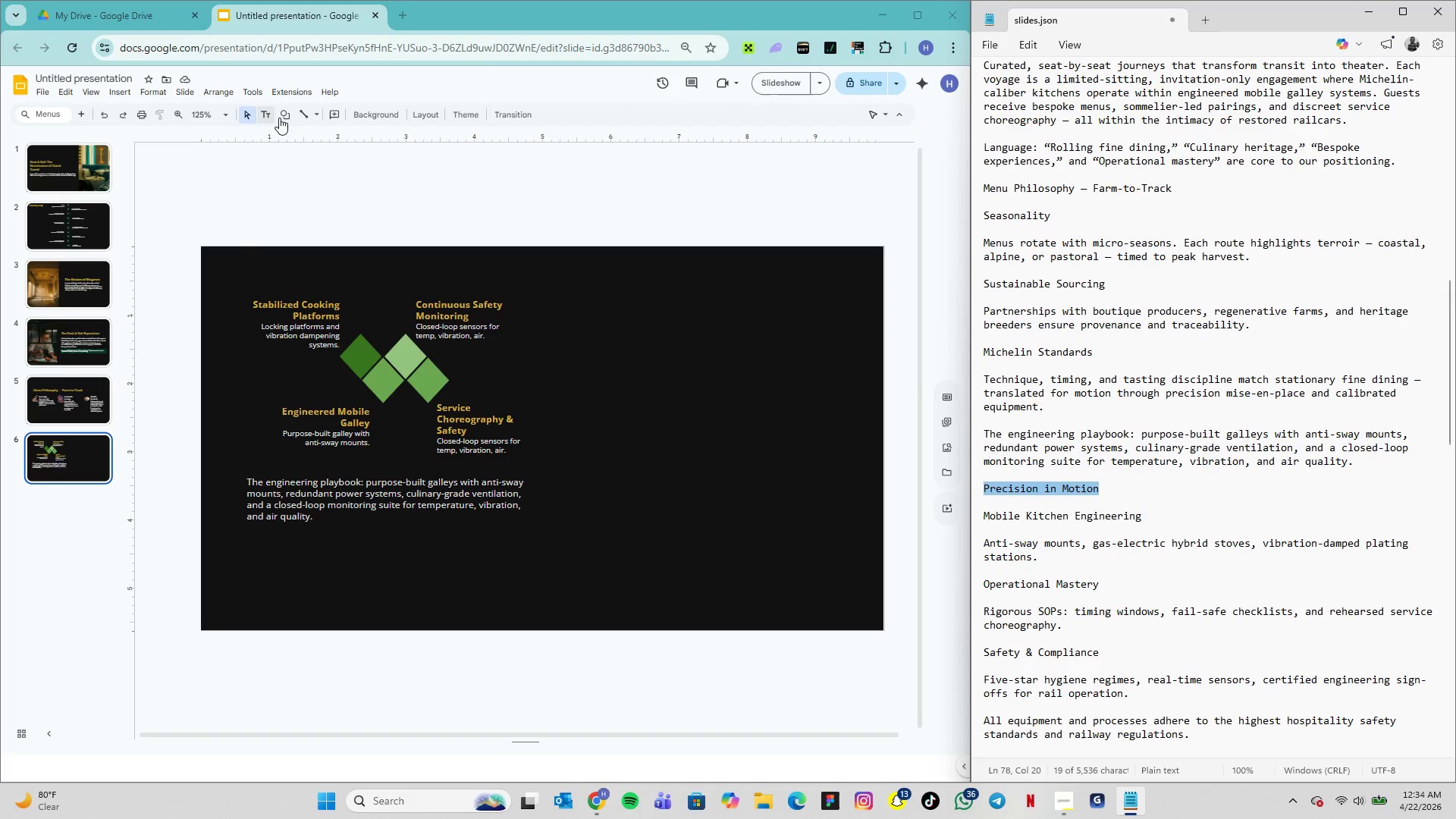 
wait(6.67)
 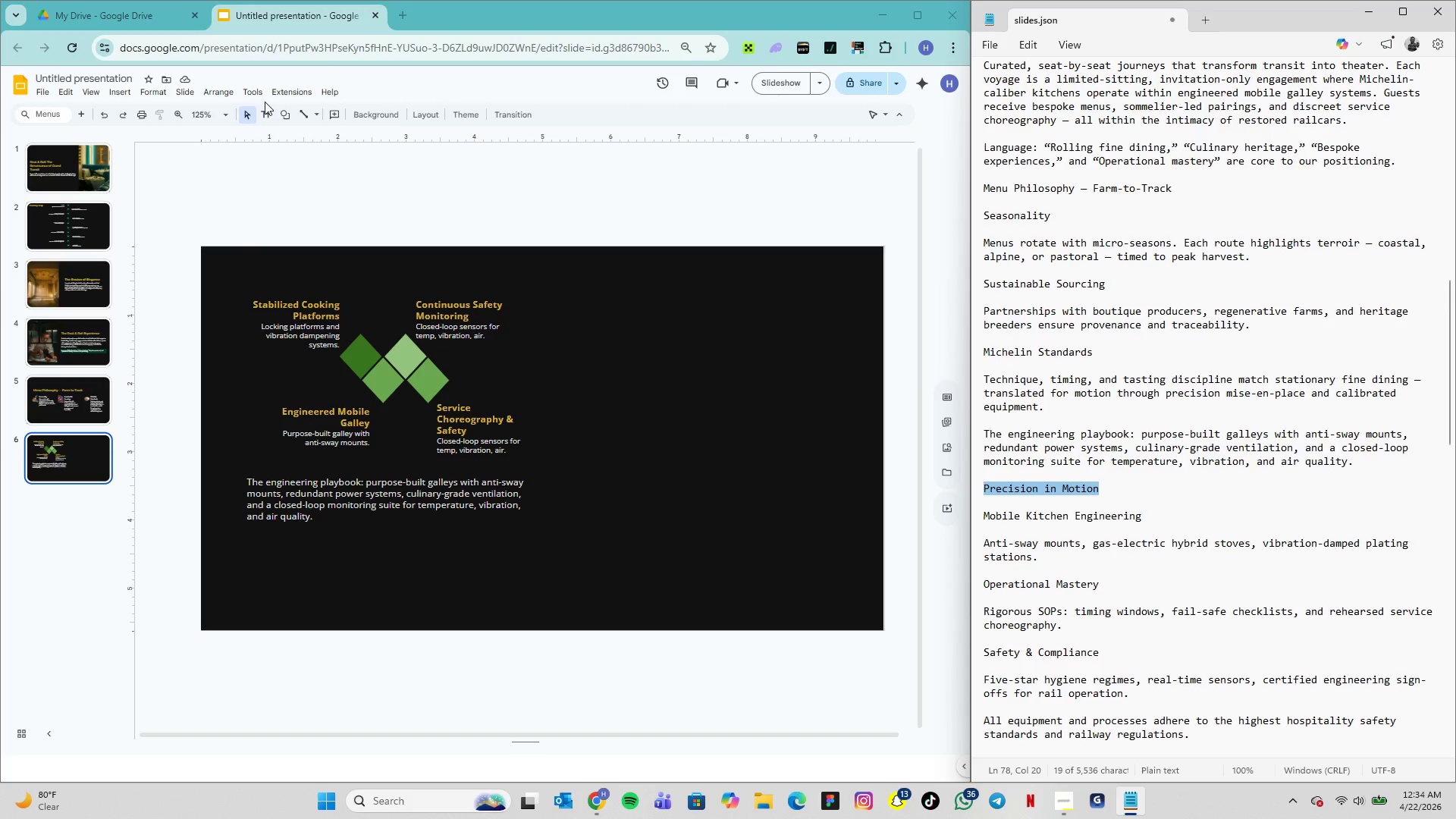 
left_click([271, 115])
 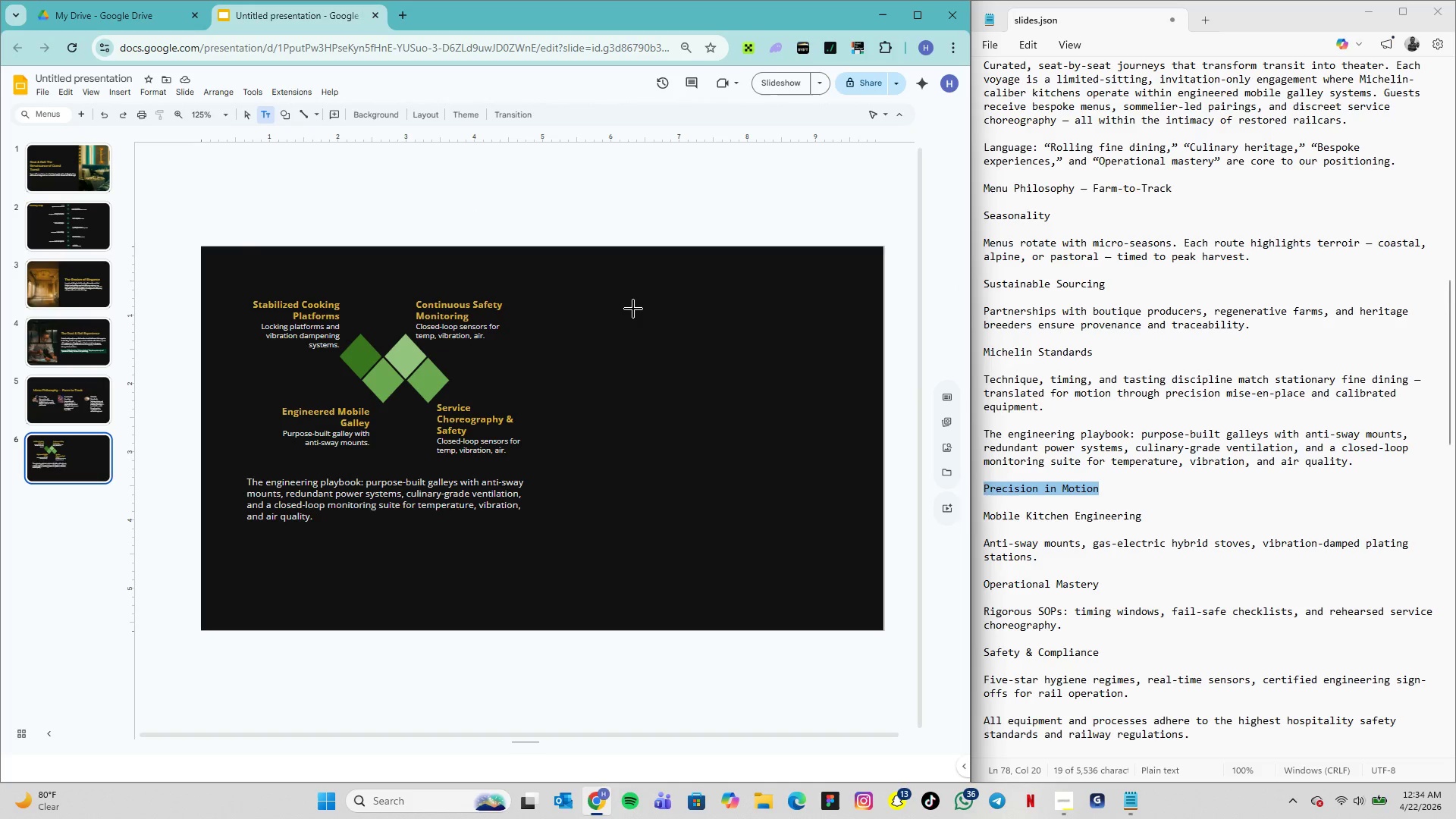 
left_click([637, 307])
 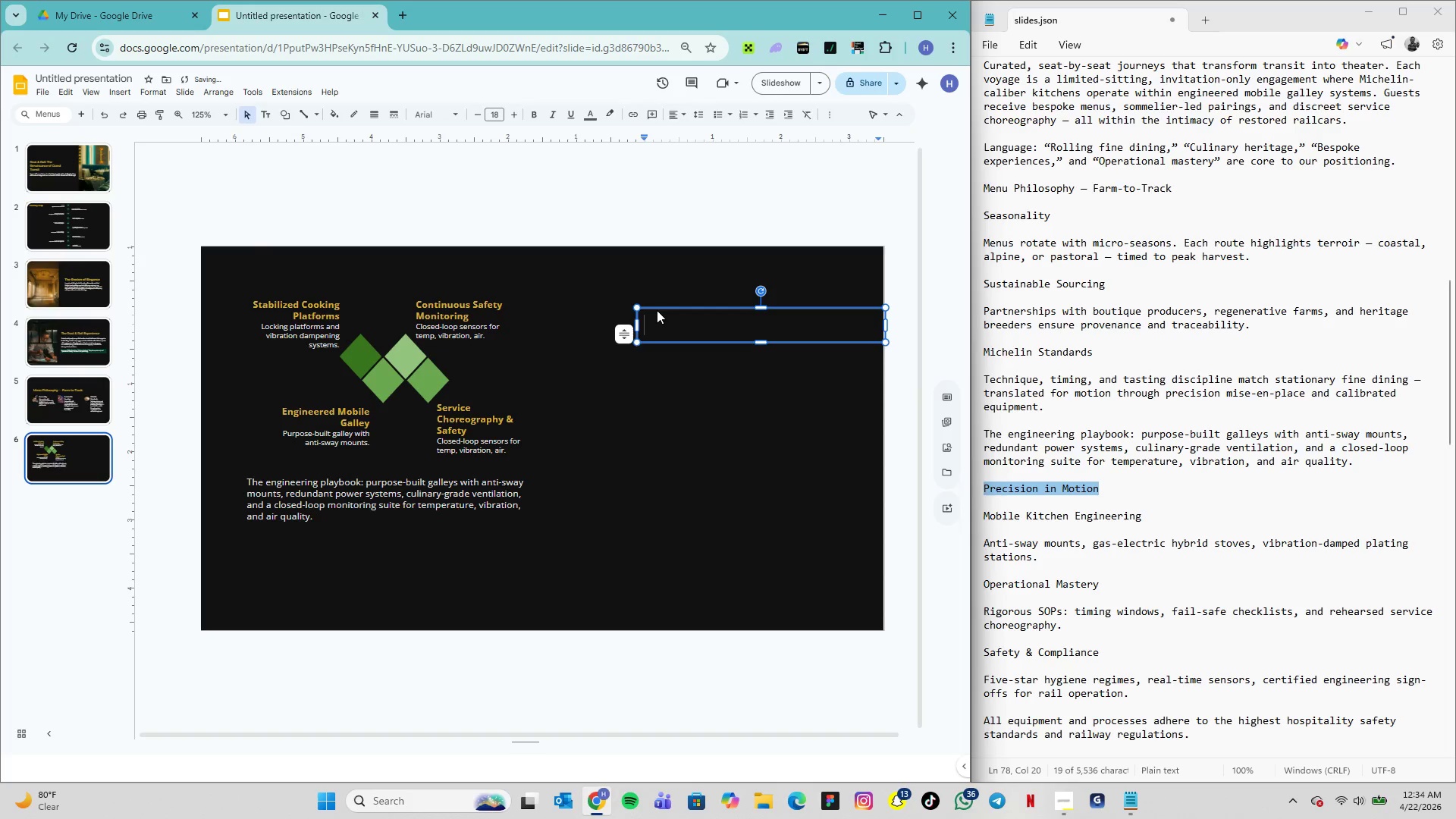 
key(Control+V)
 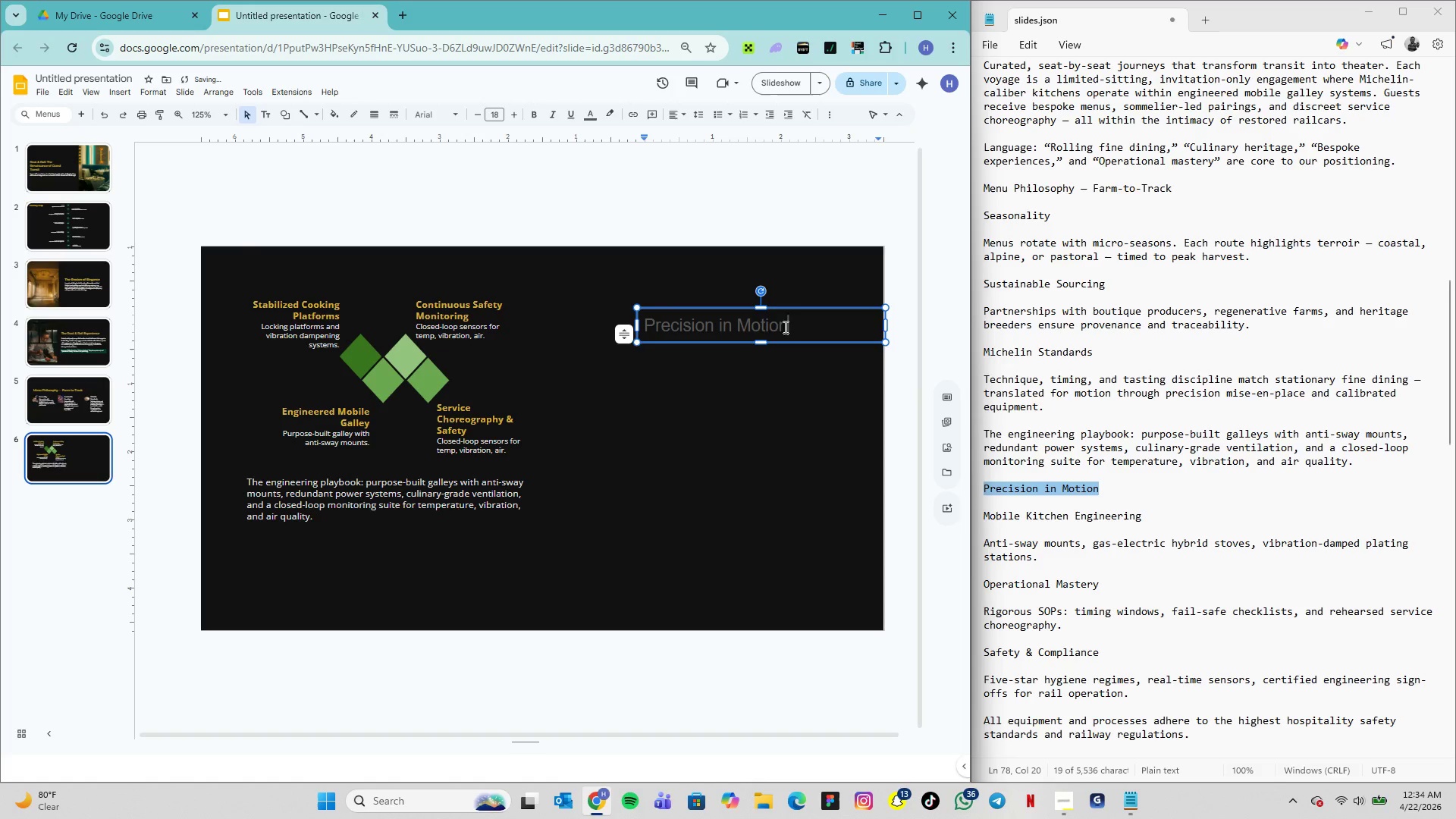 
left_click_drag(start_coordinate=[796, 327], to_coordinate=[642, 330])
 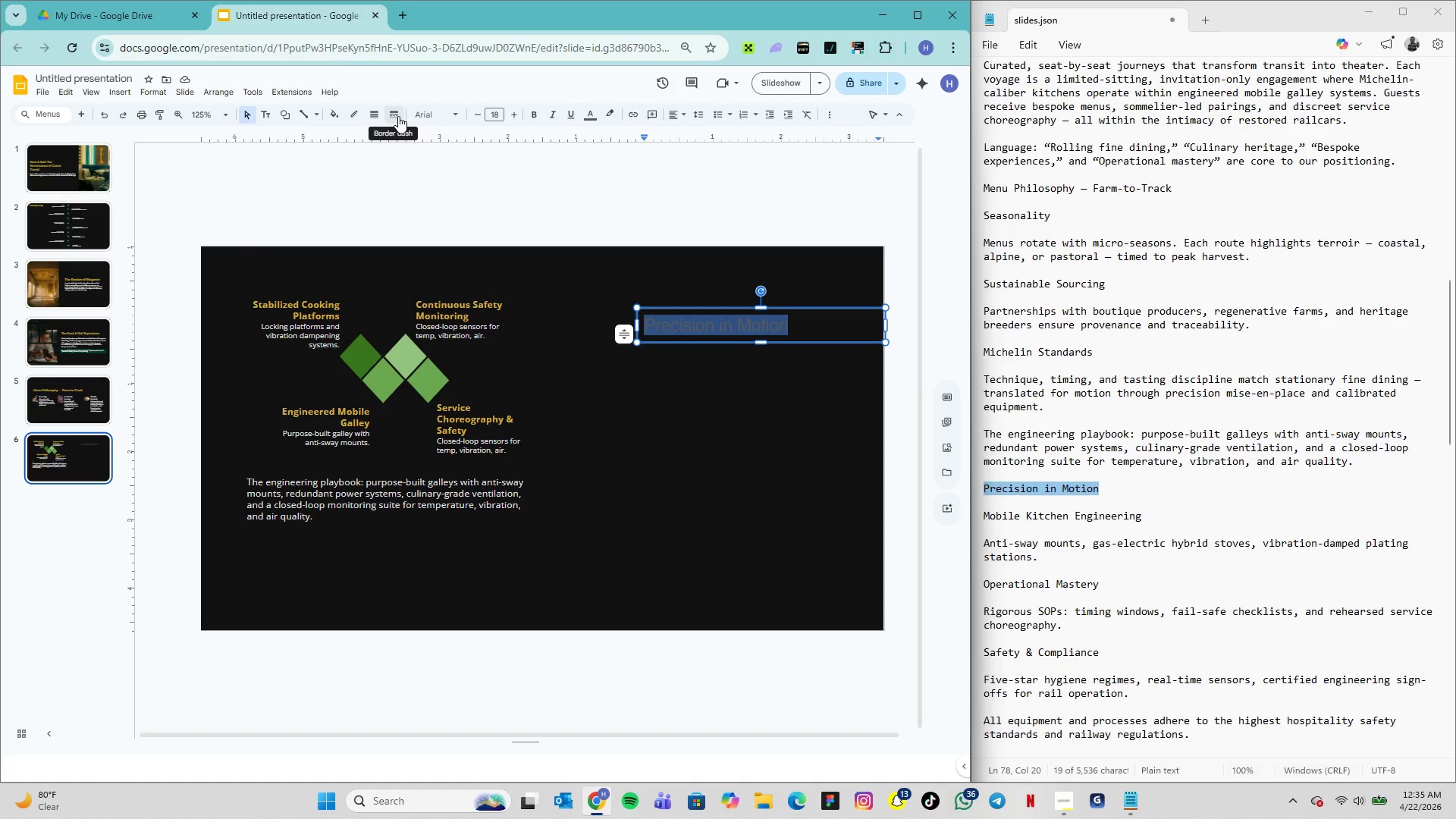 
wait(9.67)
 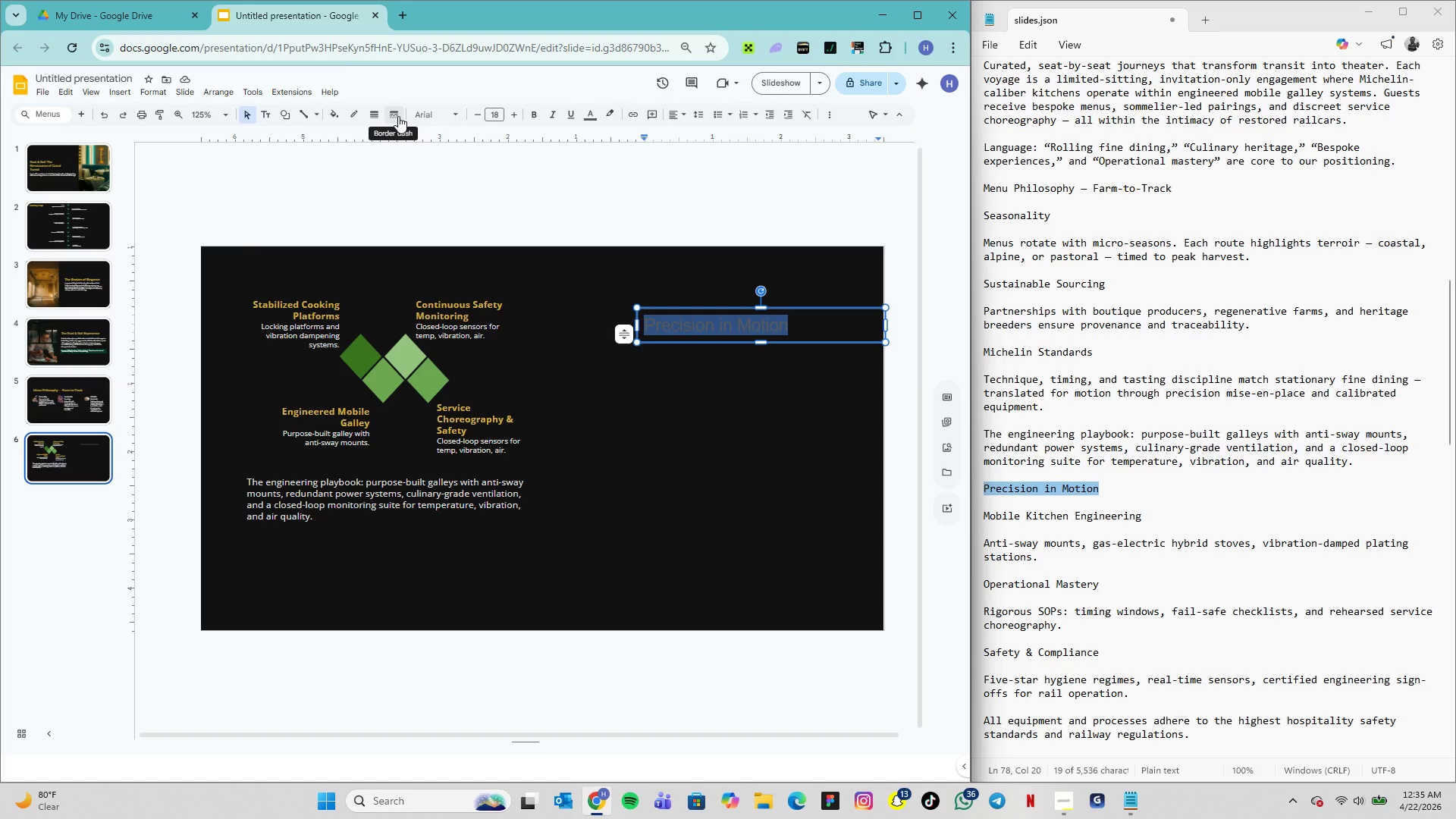 
left_click([453, 118])
 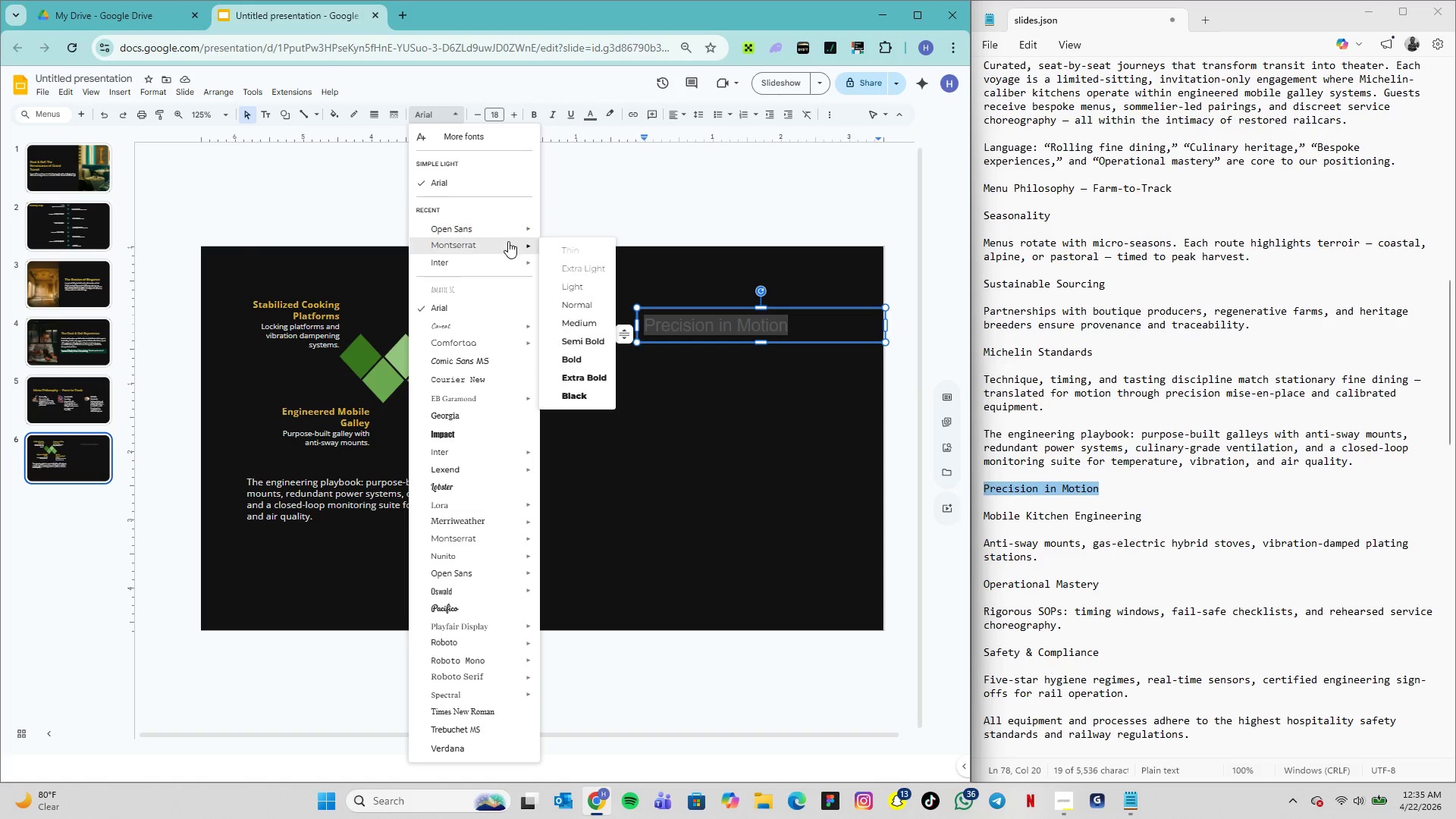 
left_click_drag(start_coordinate=[508, 241], to_coordinate=[583, 338])
 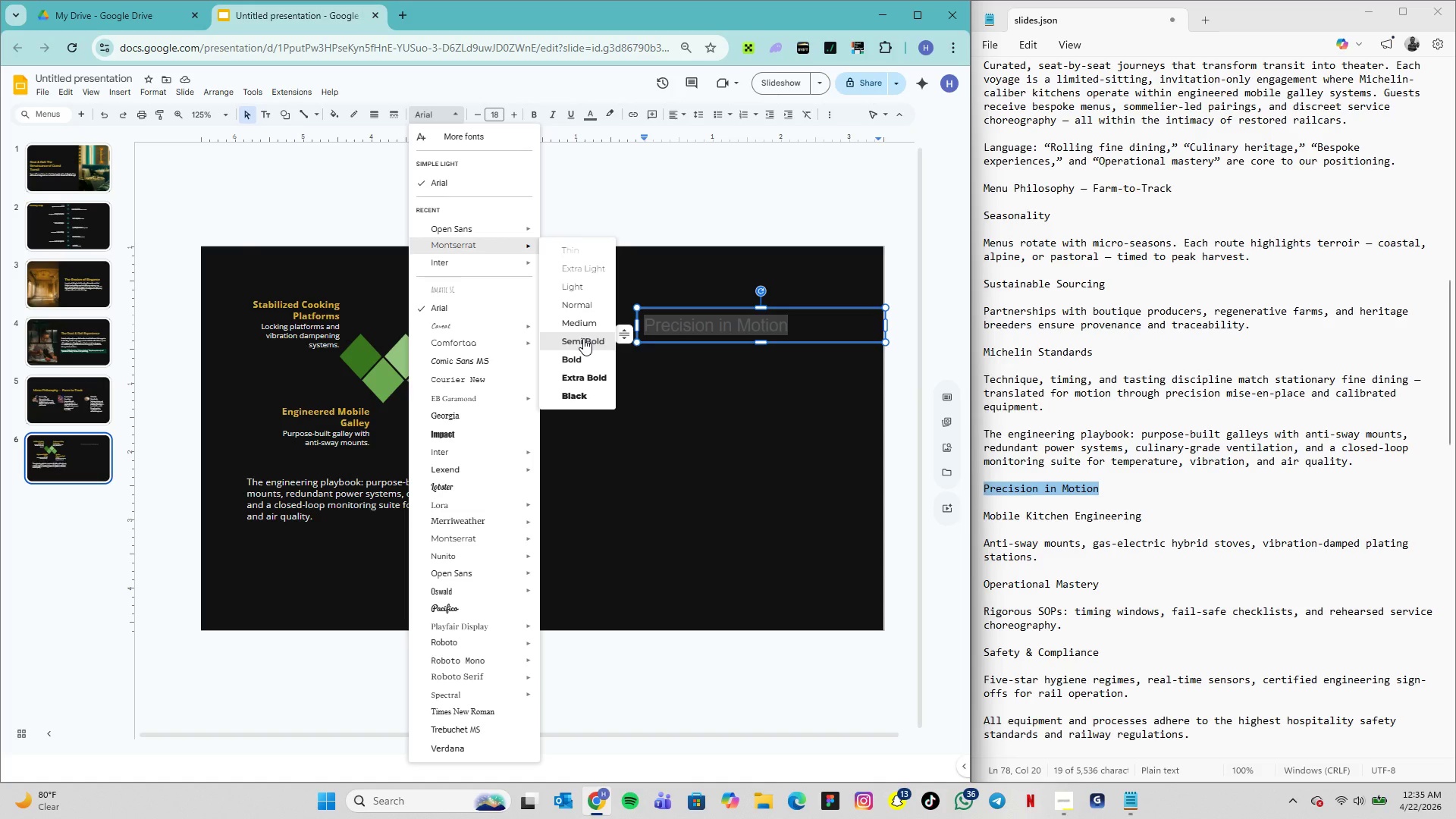 
left_click([583, 338])
 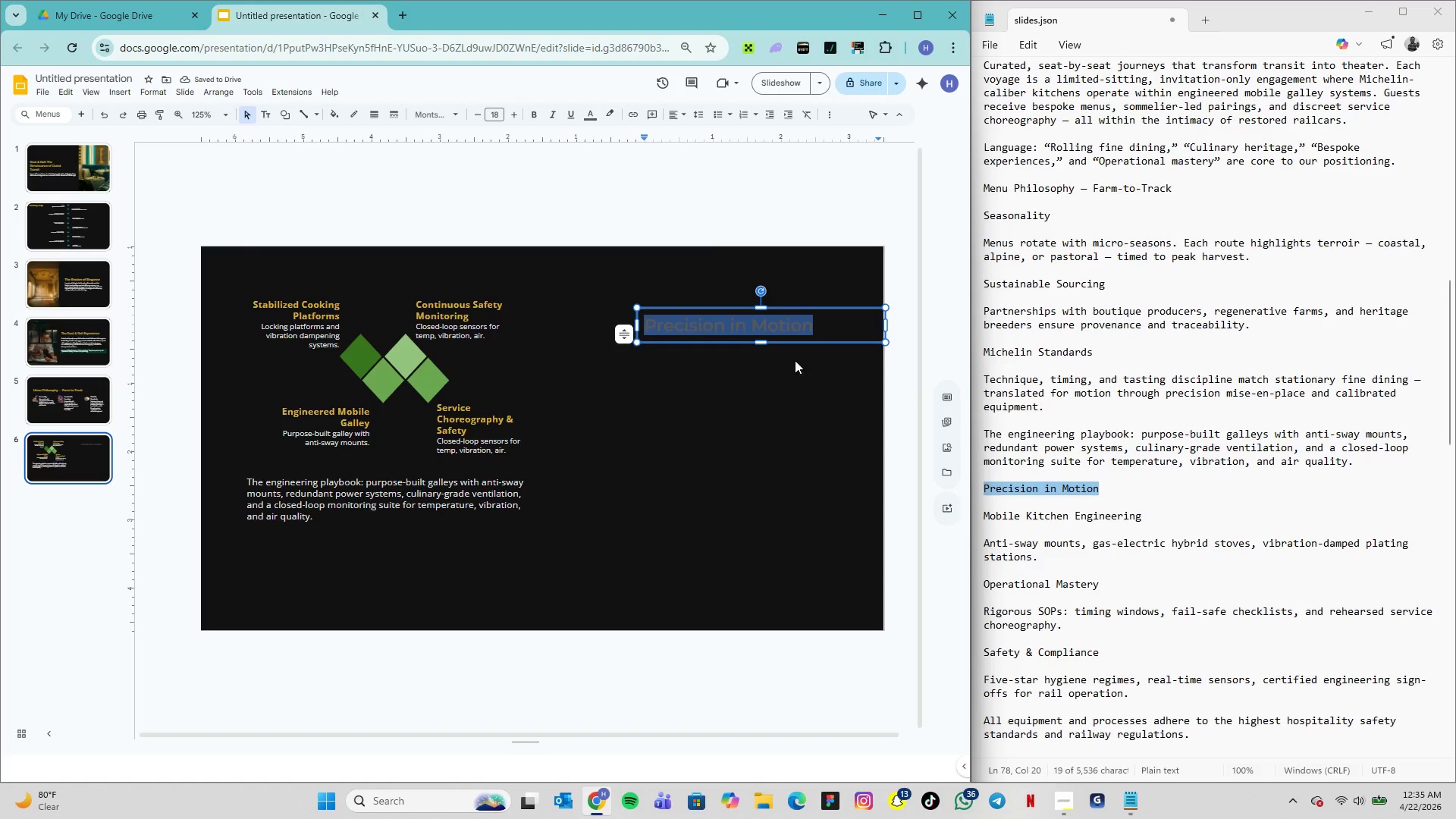 
left_click([593, 116])
 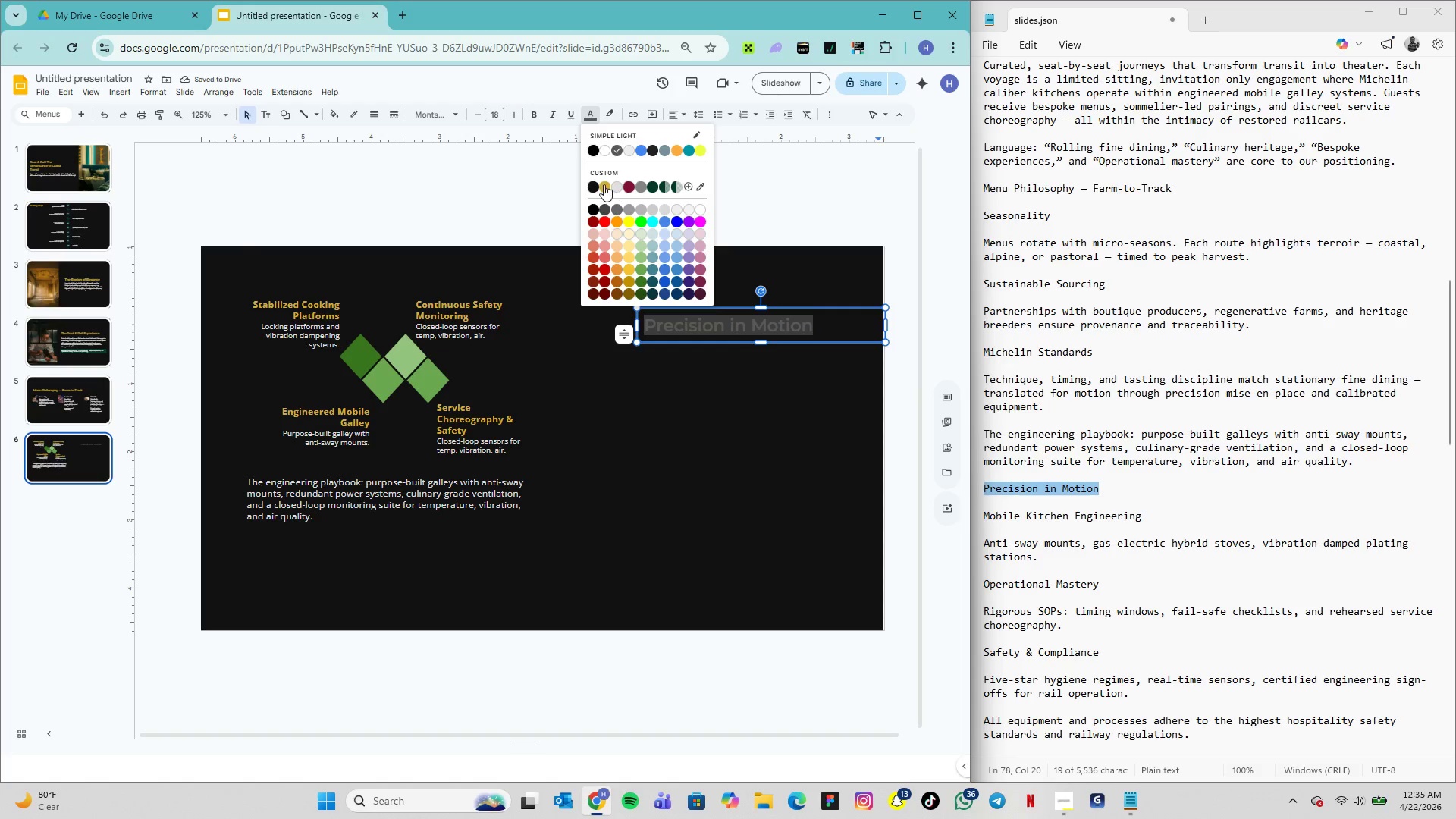 
left_click([604, 184])
 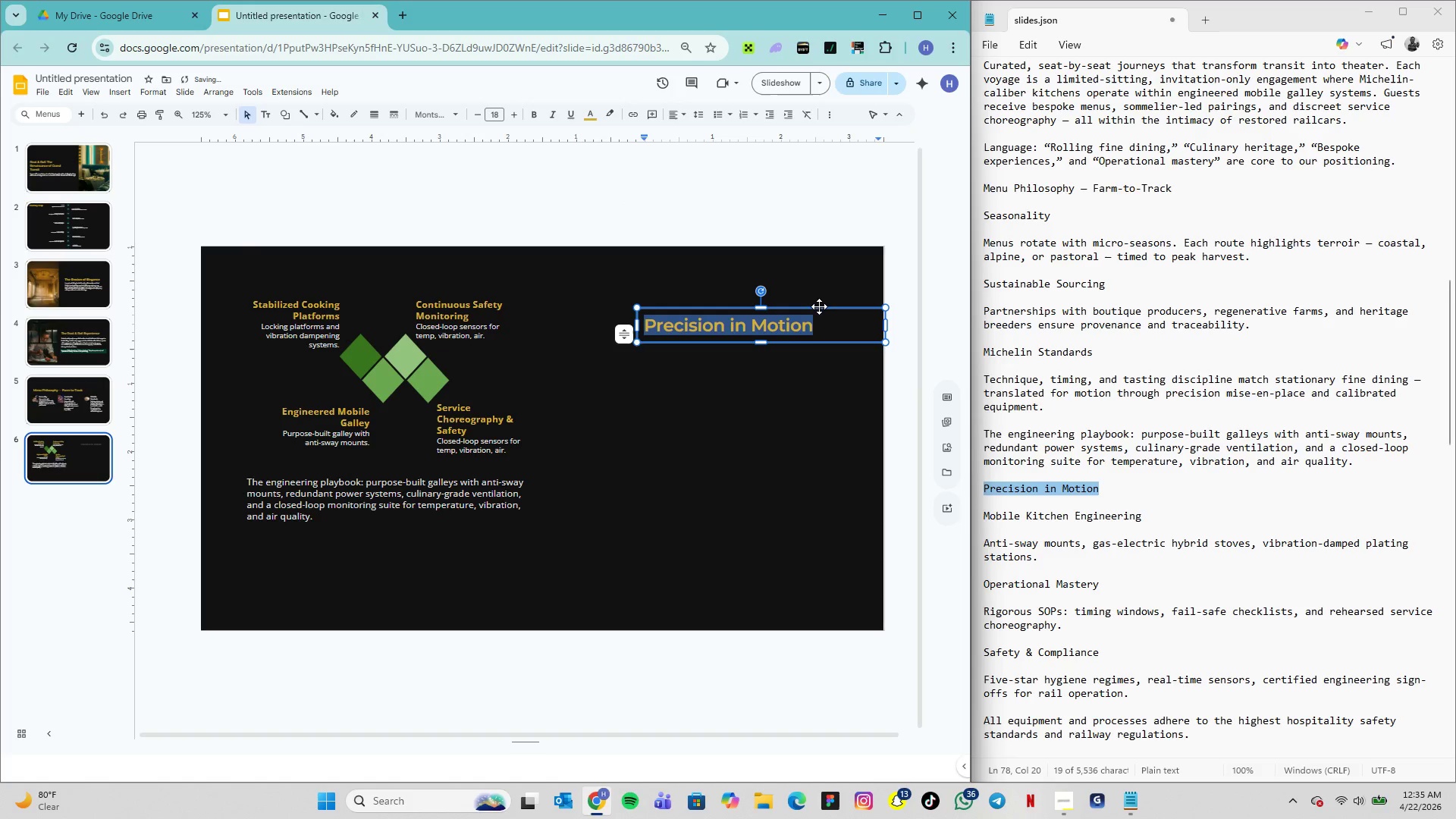 
left_click_drag(start_coordinate=[822, 309], to_coordinate=[768, 267])
 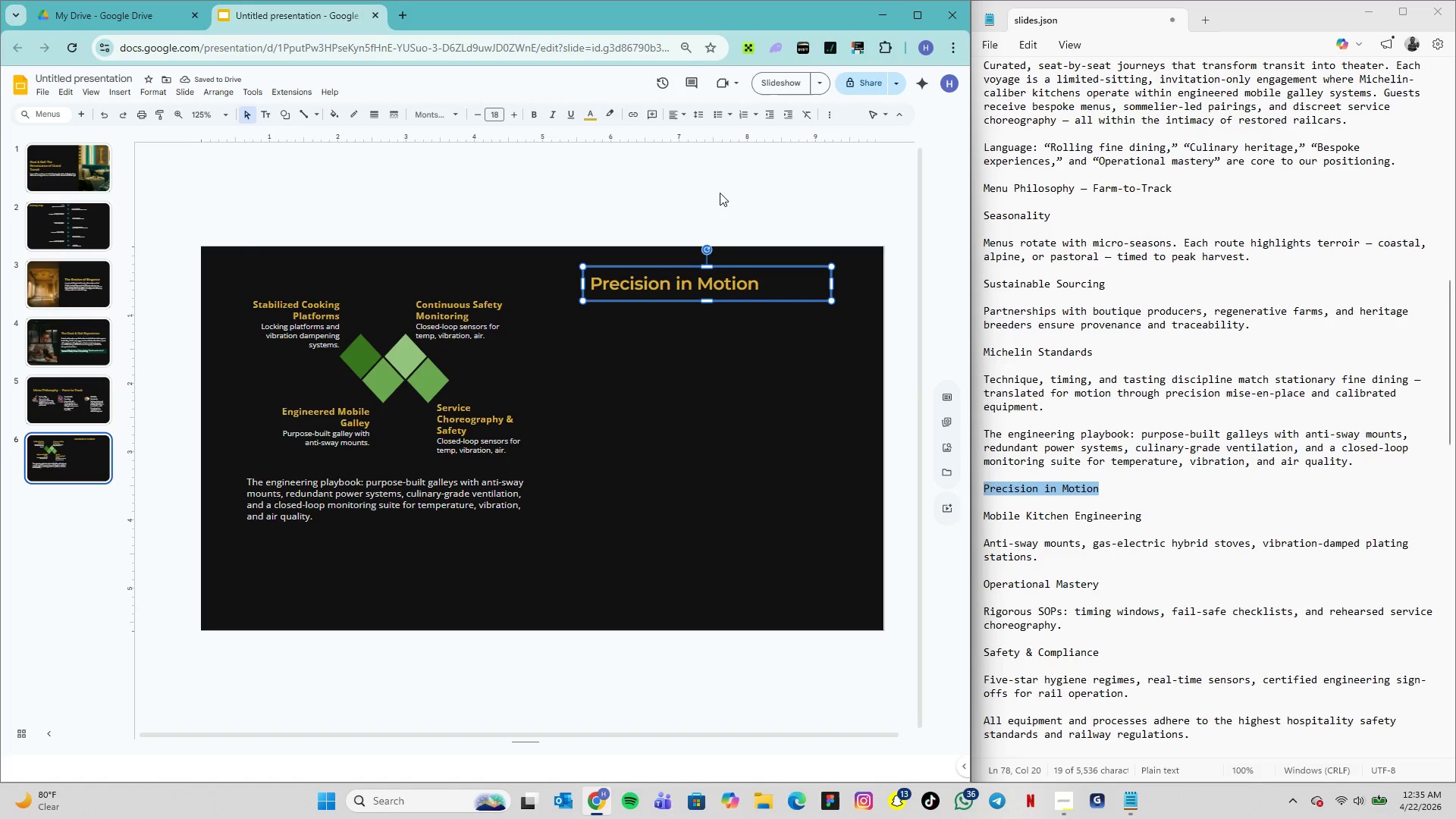 
wait(5.19)
 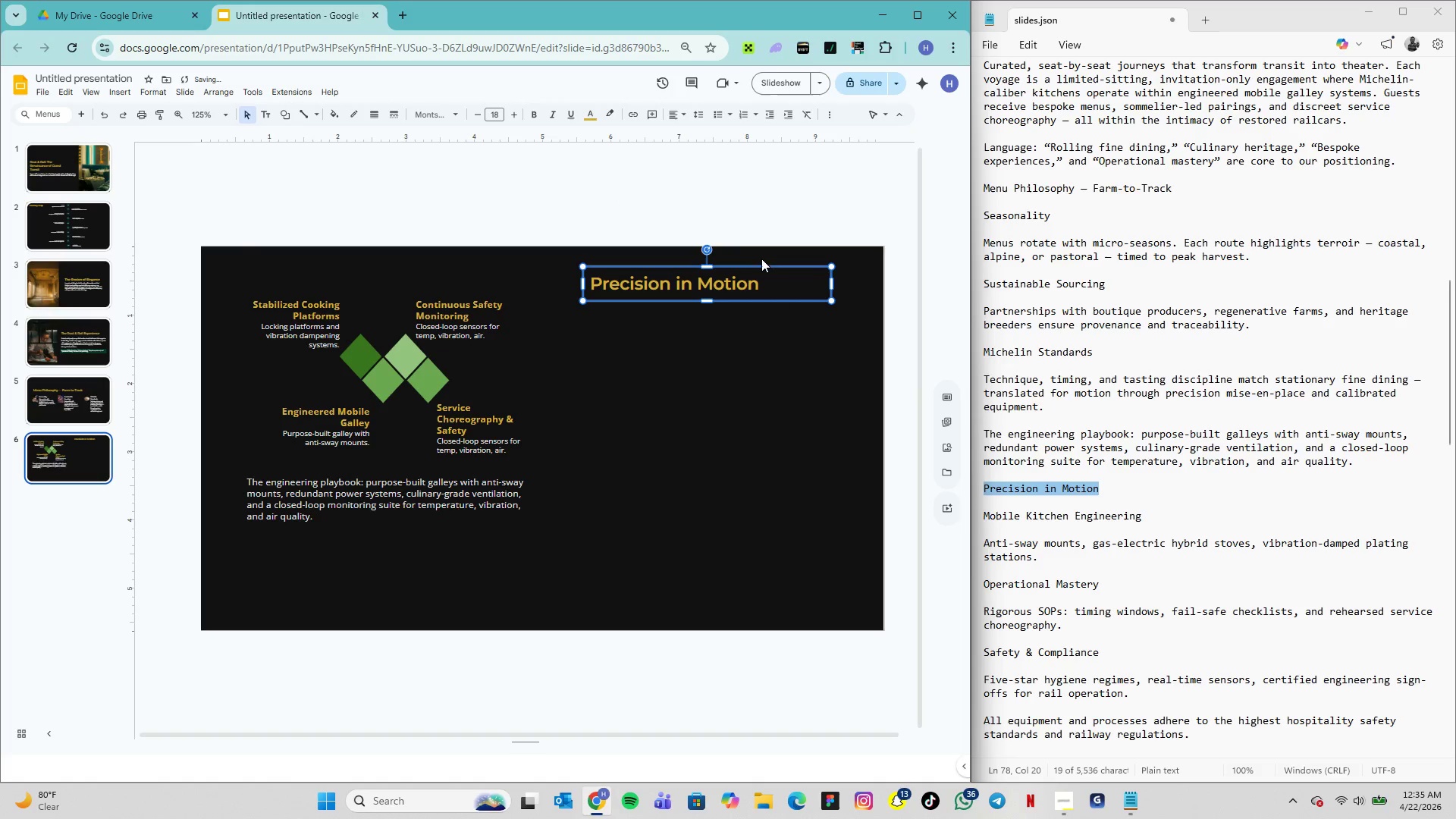 
left_click_drag(start_coordinate=[830, 283], to_coordinate=[771, 276])
 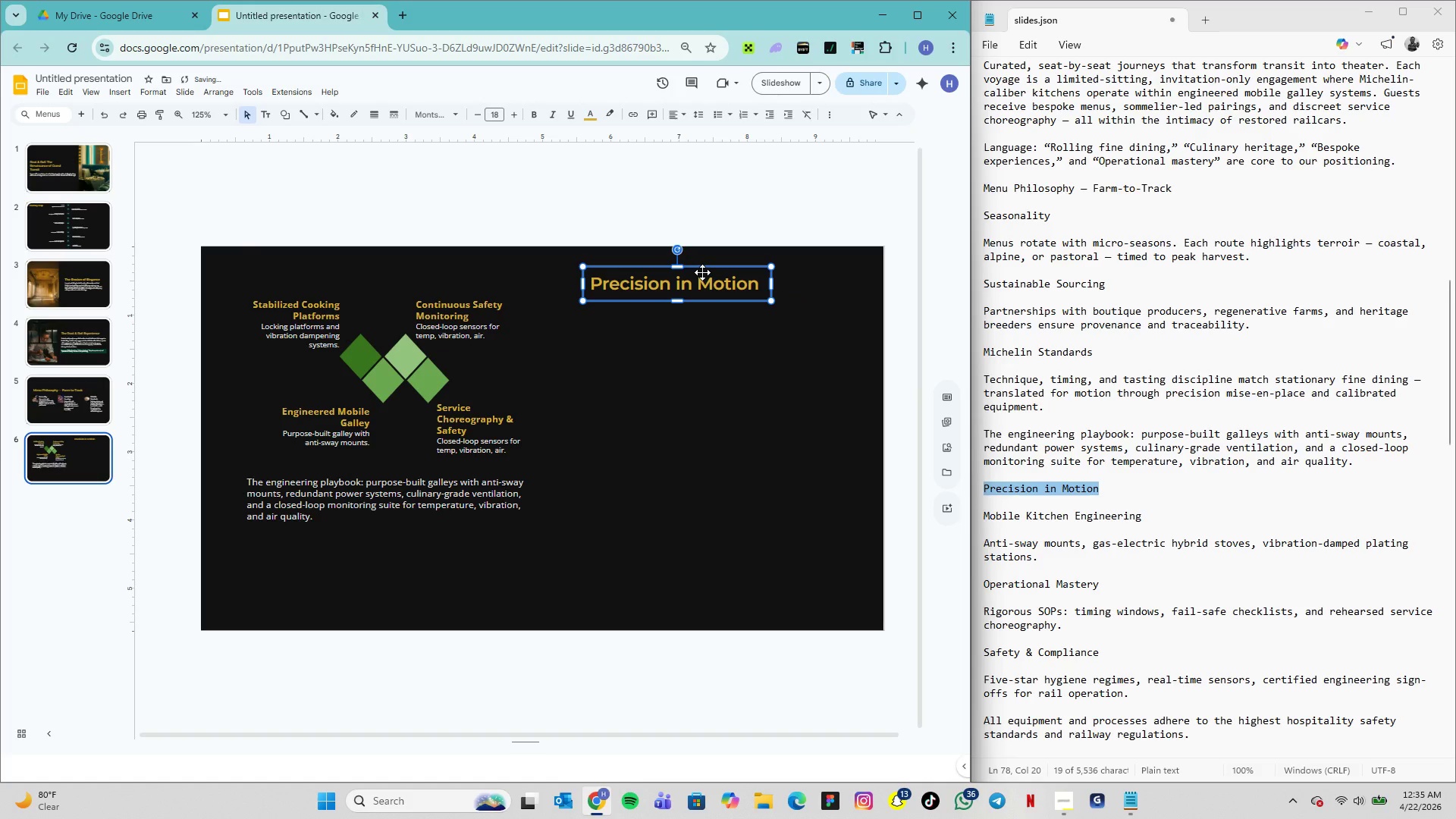 
left_click_drag(start_coordinate=[702, 272], to_coordinate=[682, 267])
 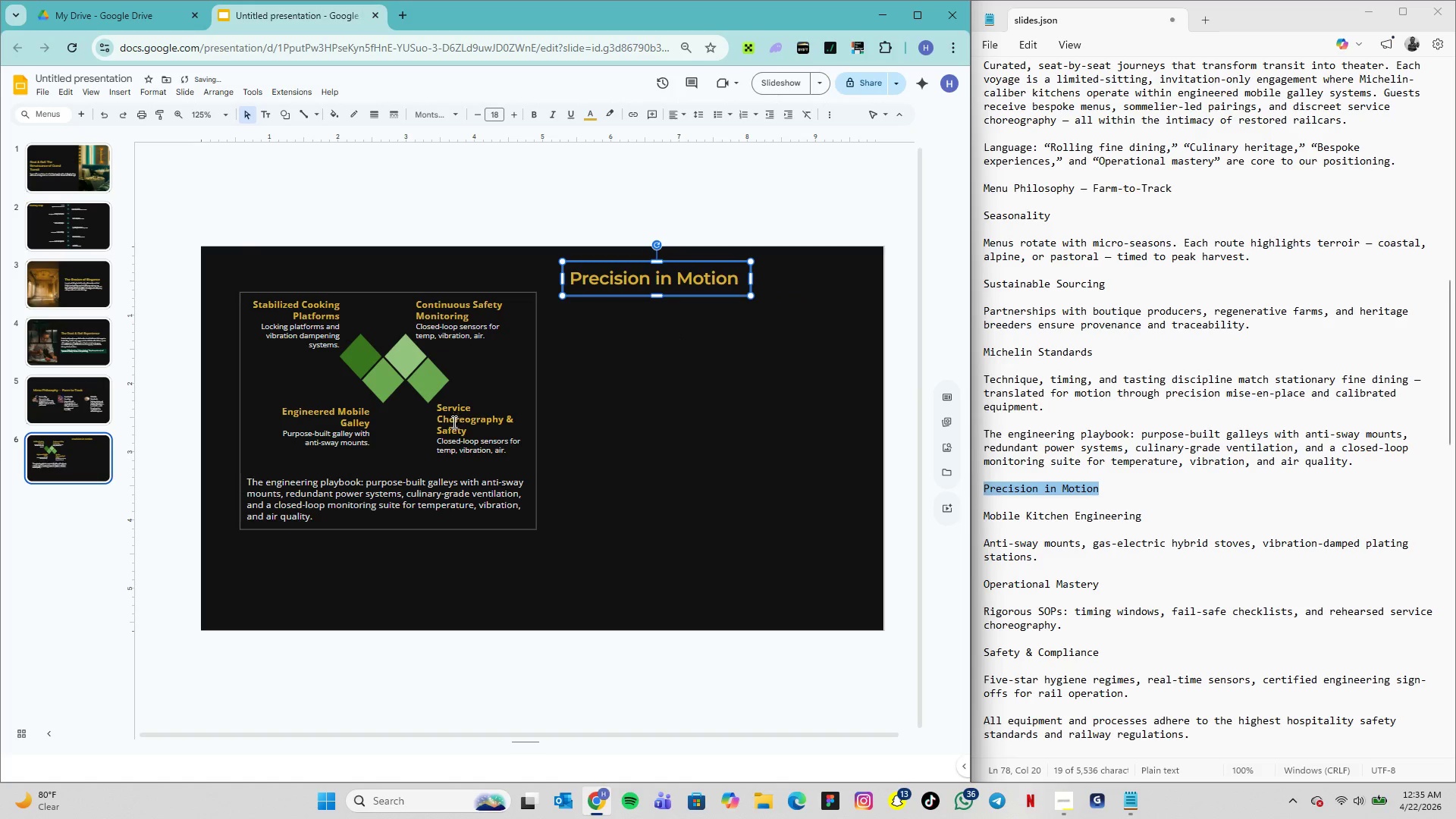 
left_click([665, 375])
 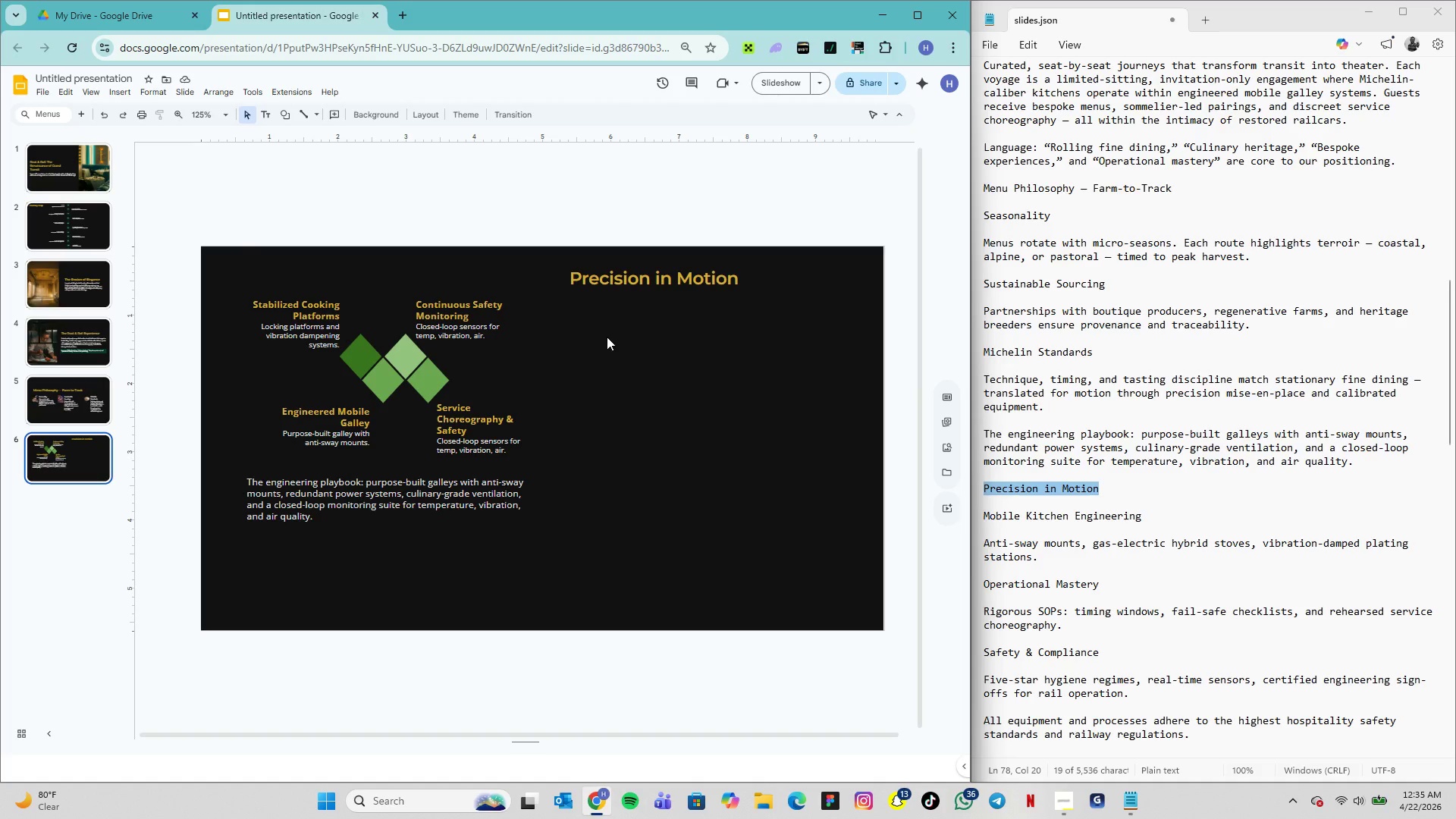 
wait(10.12)
 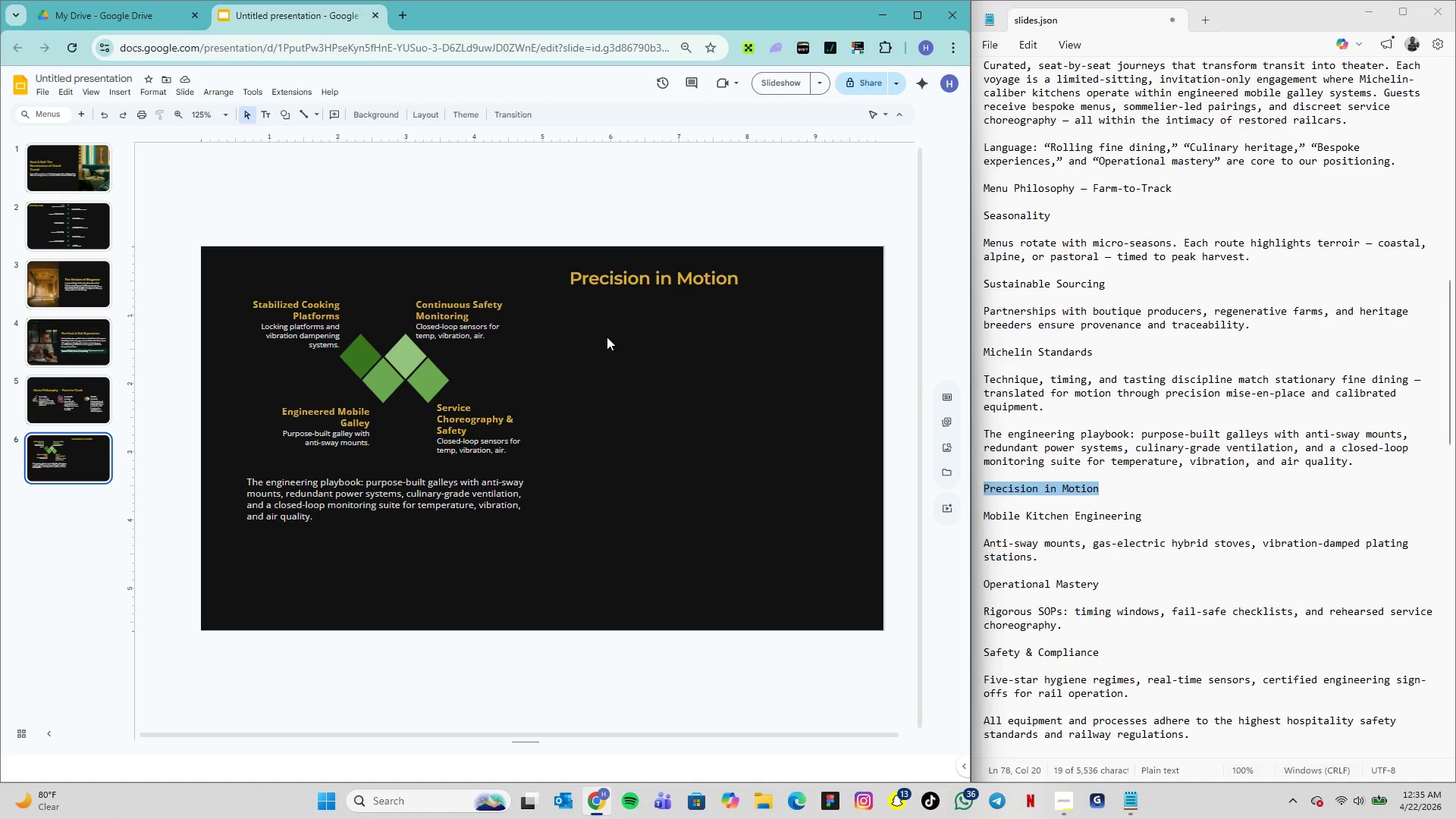 
left_click_drag(start_coordinate=[988, 514], to_coordinate=[1035, 557])
 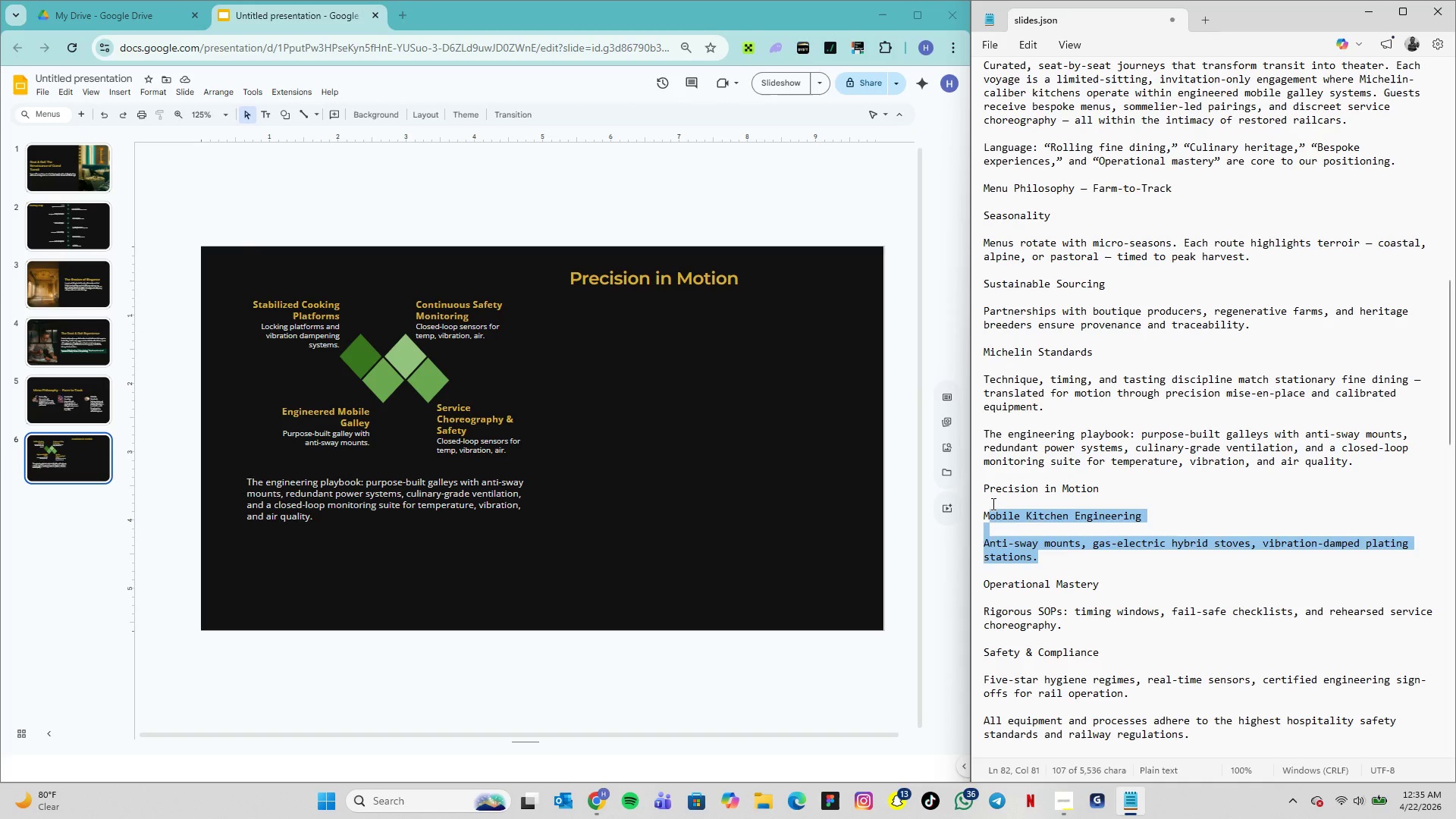 
left_click([992, 504])
 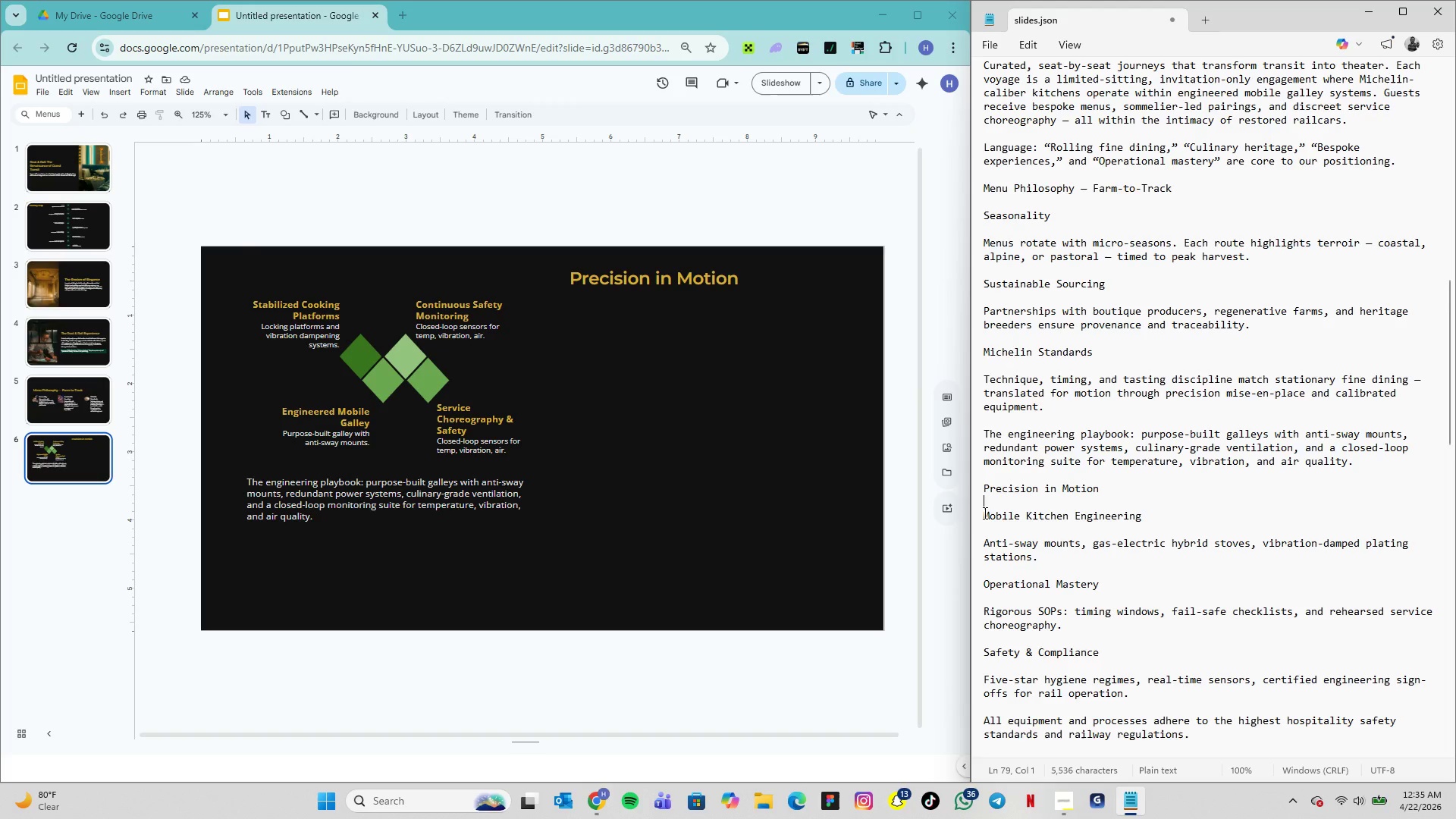 
left_click_drag(start_coordinate=[984, 513], to_coordinate=[1044, 558])
 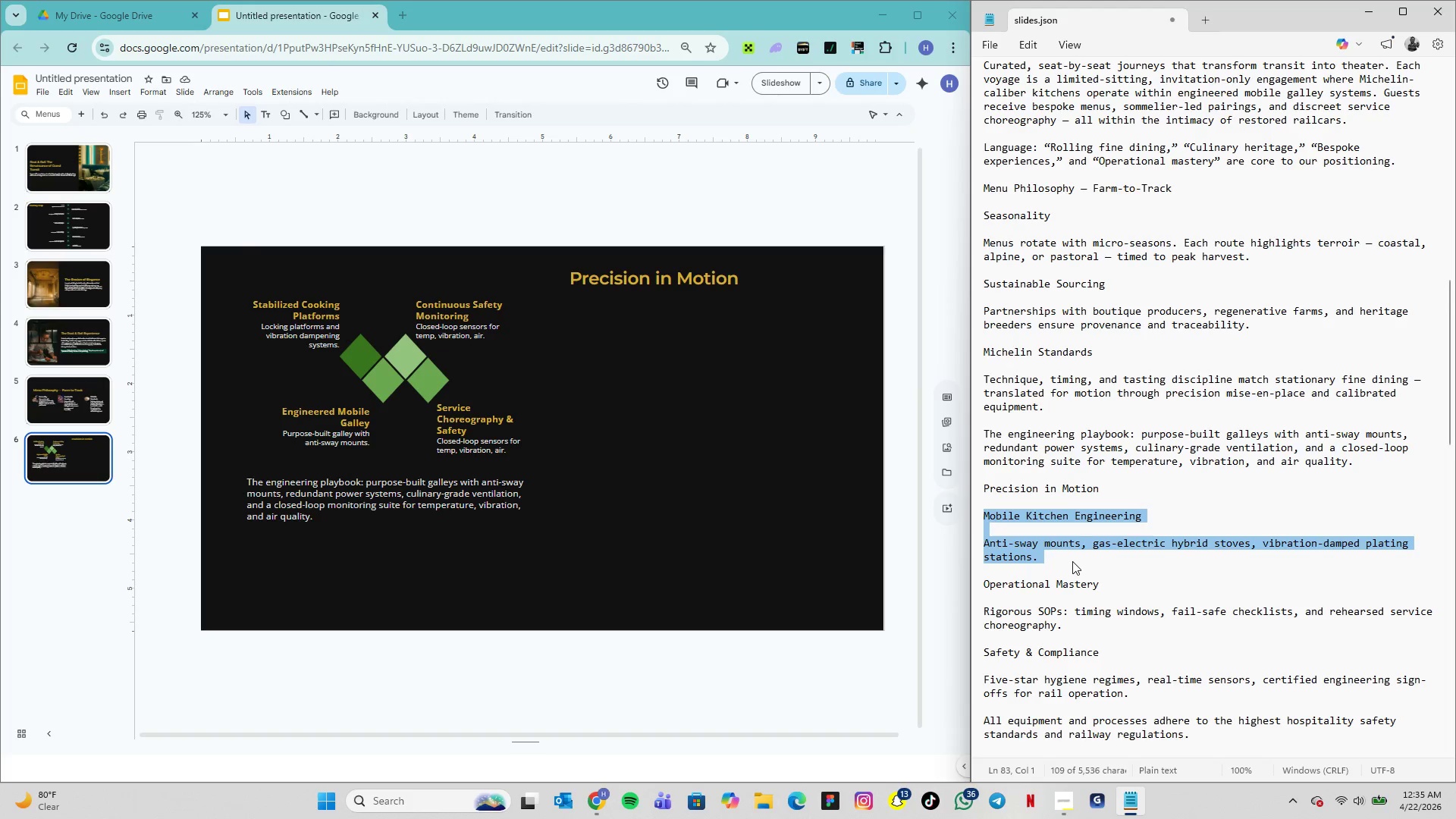 
key(Control+C)
 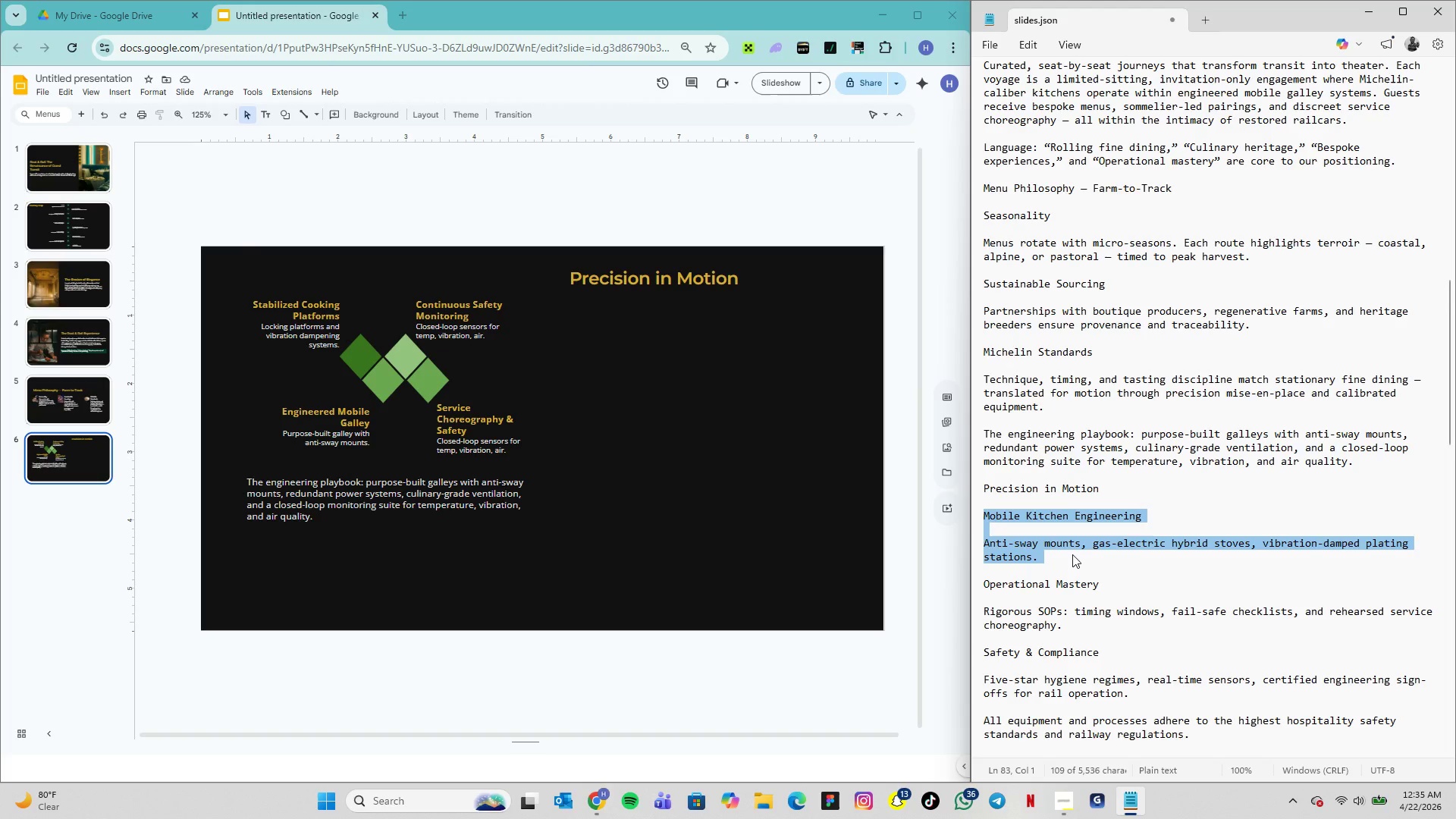 
key(Control+C)
 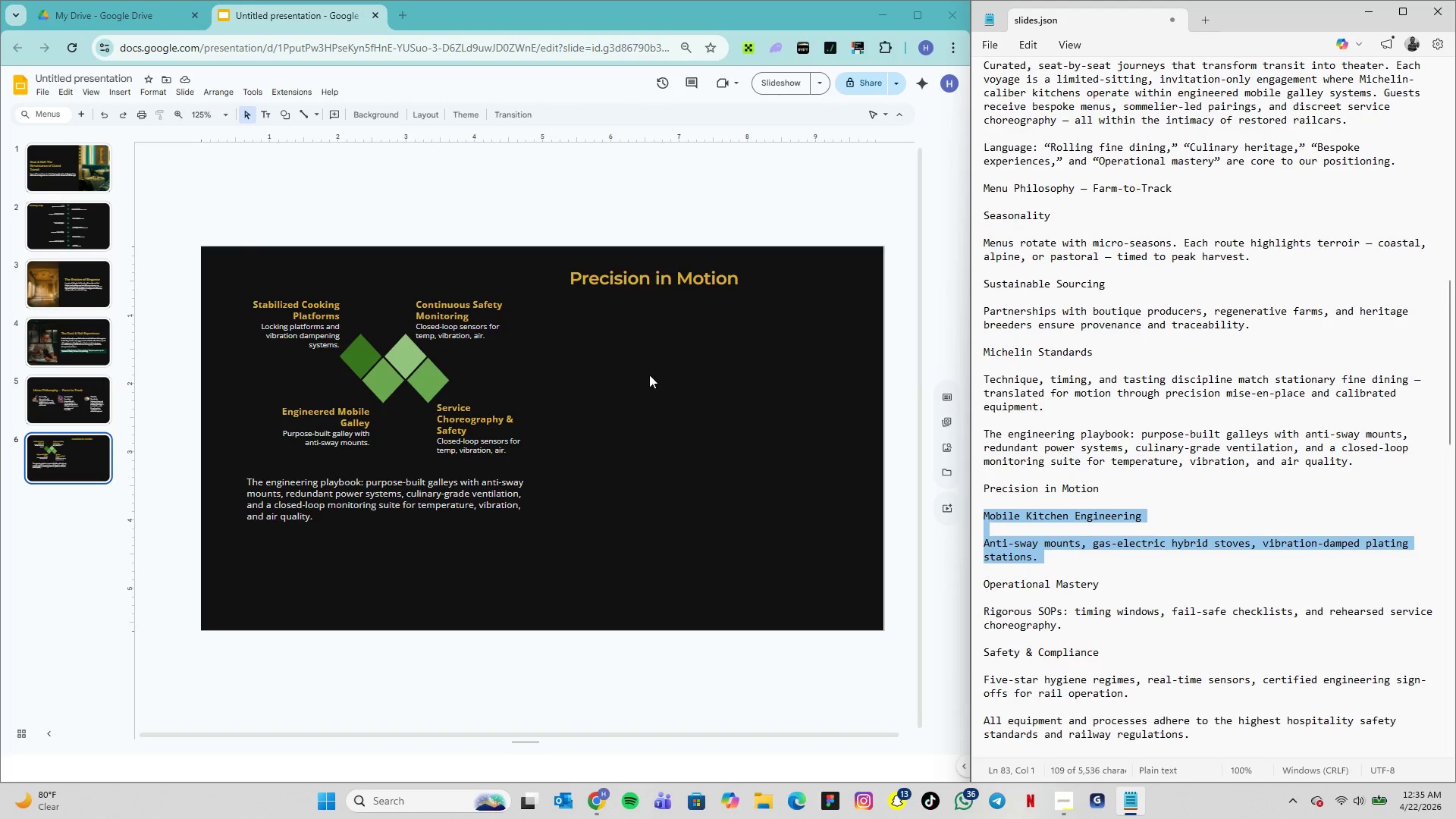 
left_click([623, 337])
 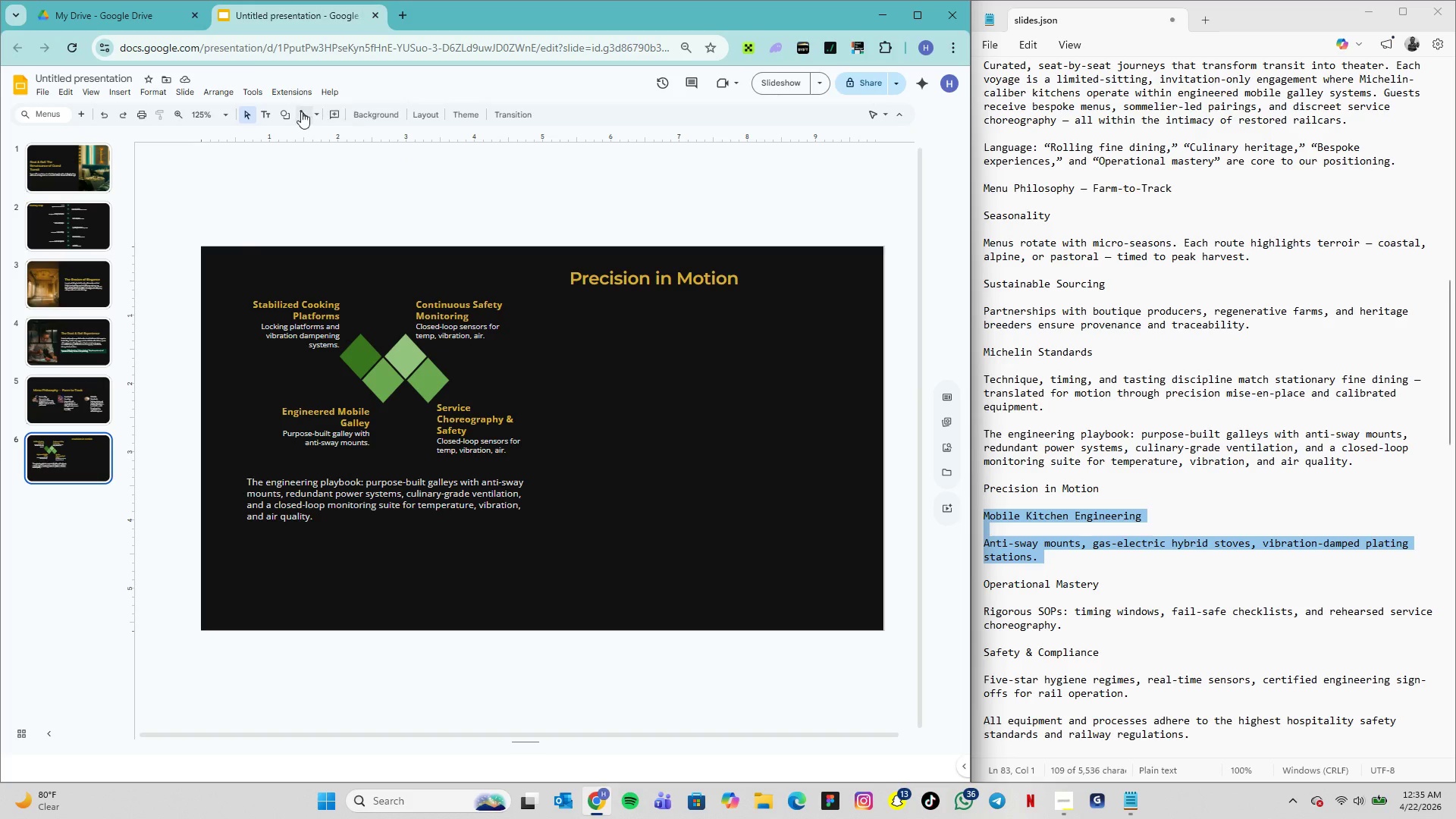 
left_click([264, 117])
 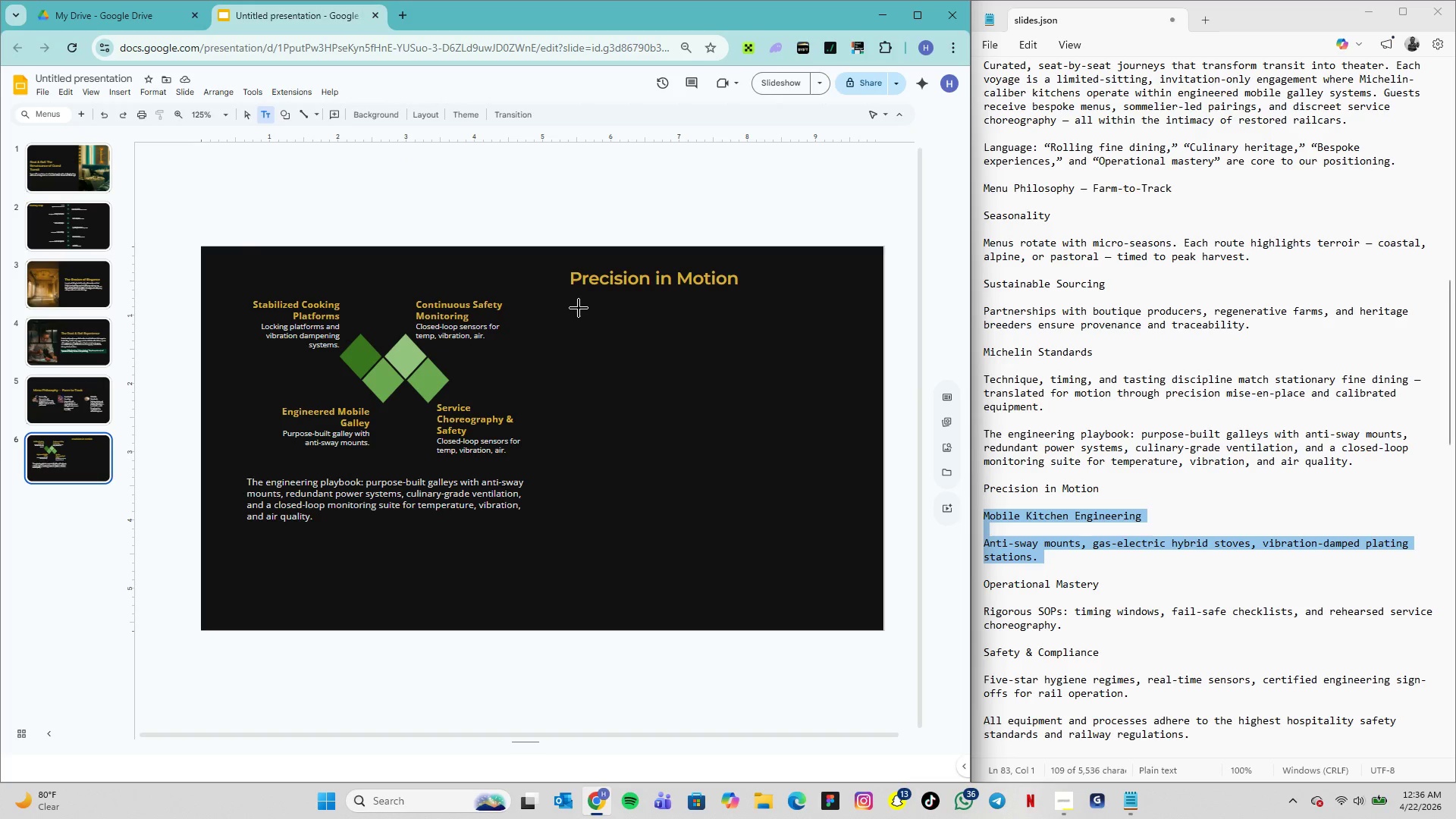 
left_click([573, 311])
 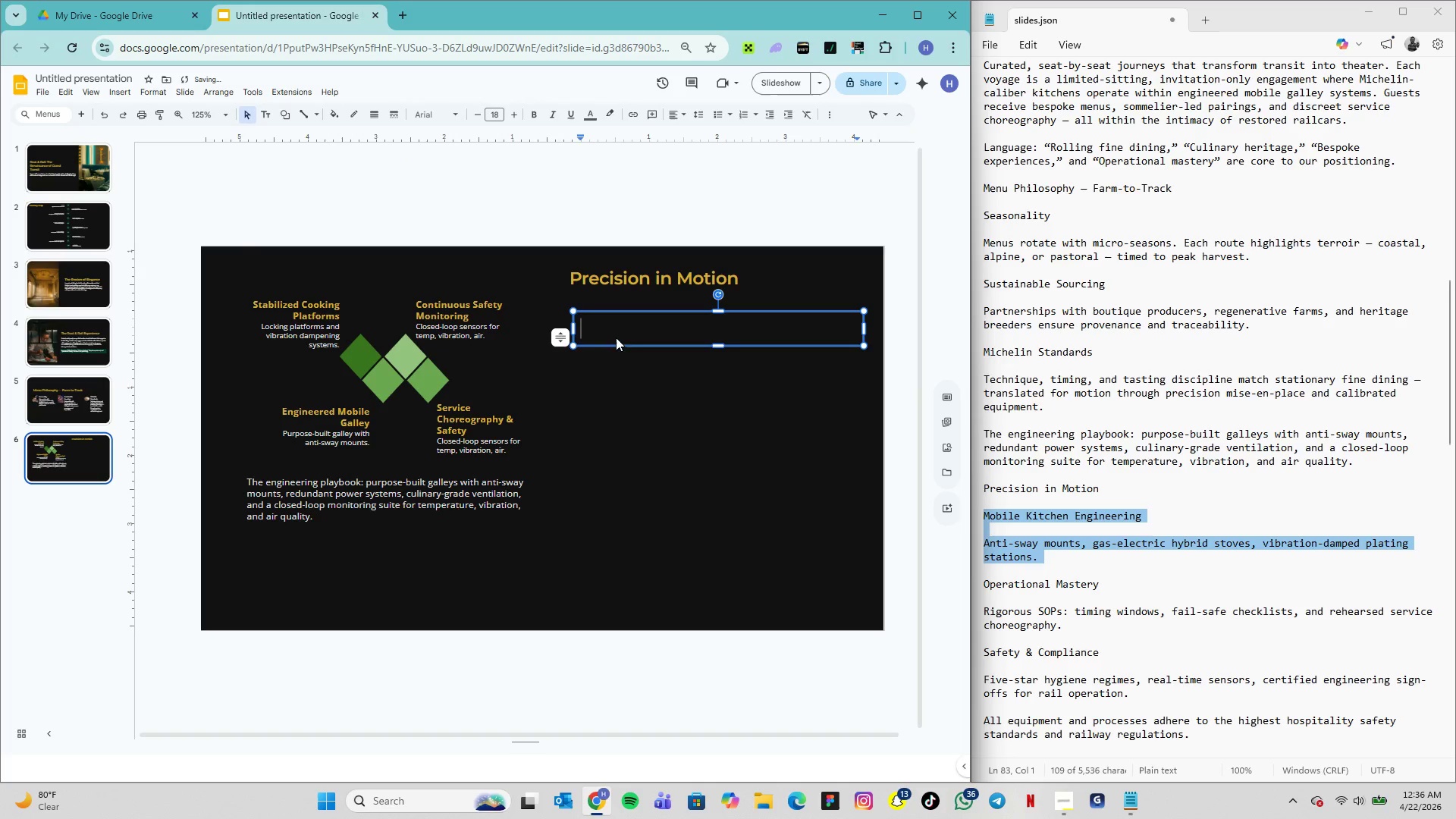 
key(Shift+ShiftLeft)
 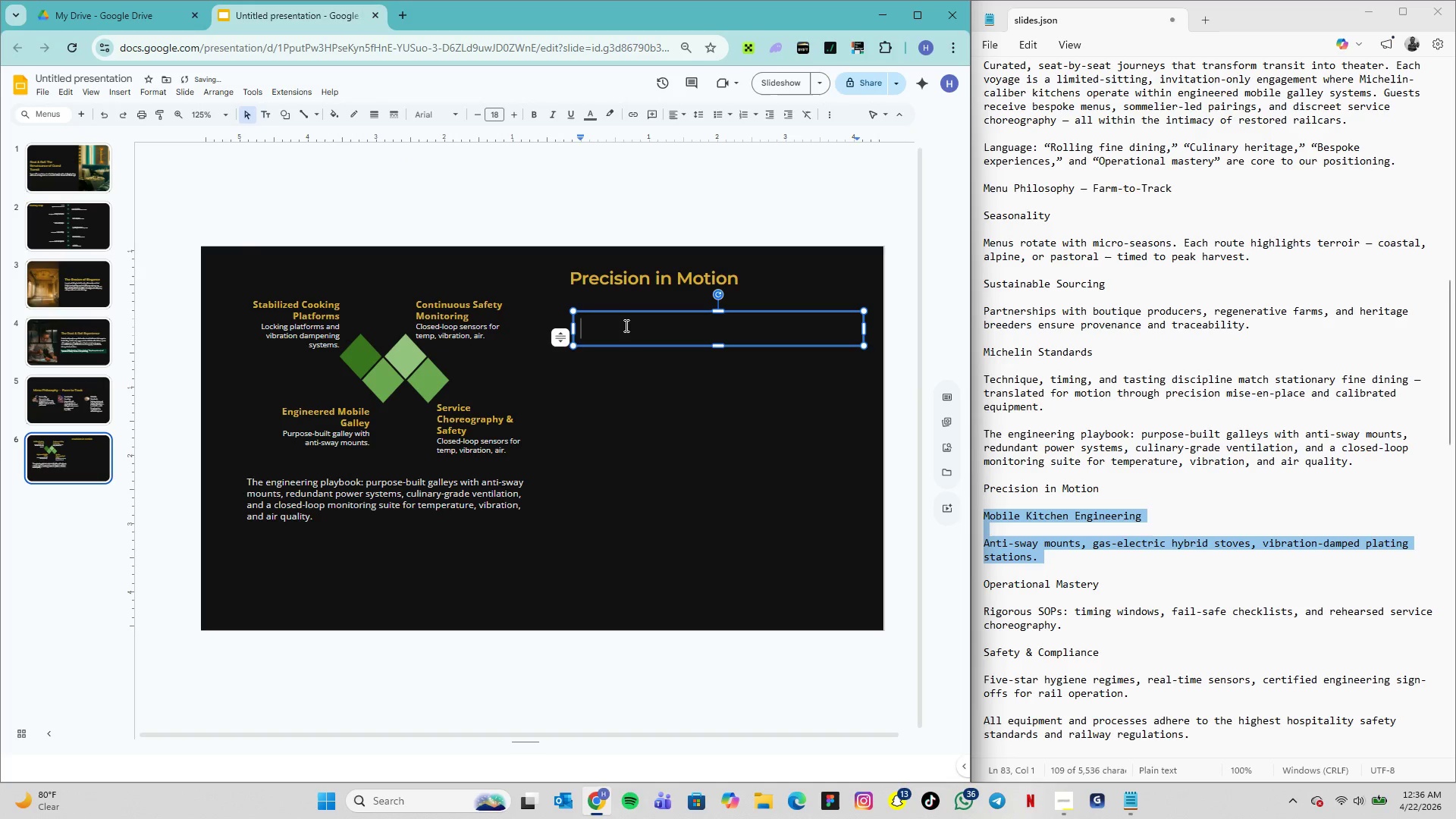 
key(Control+V)
 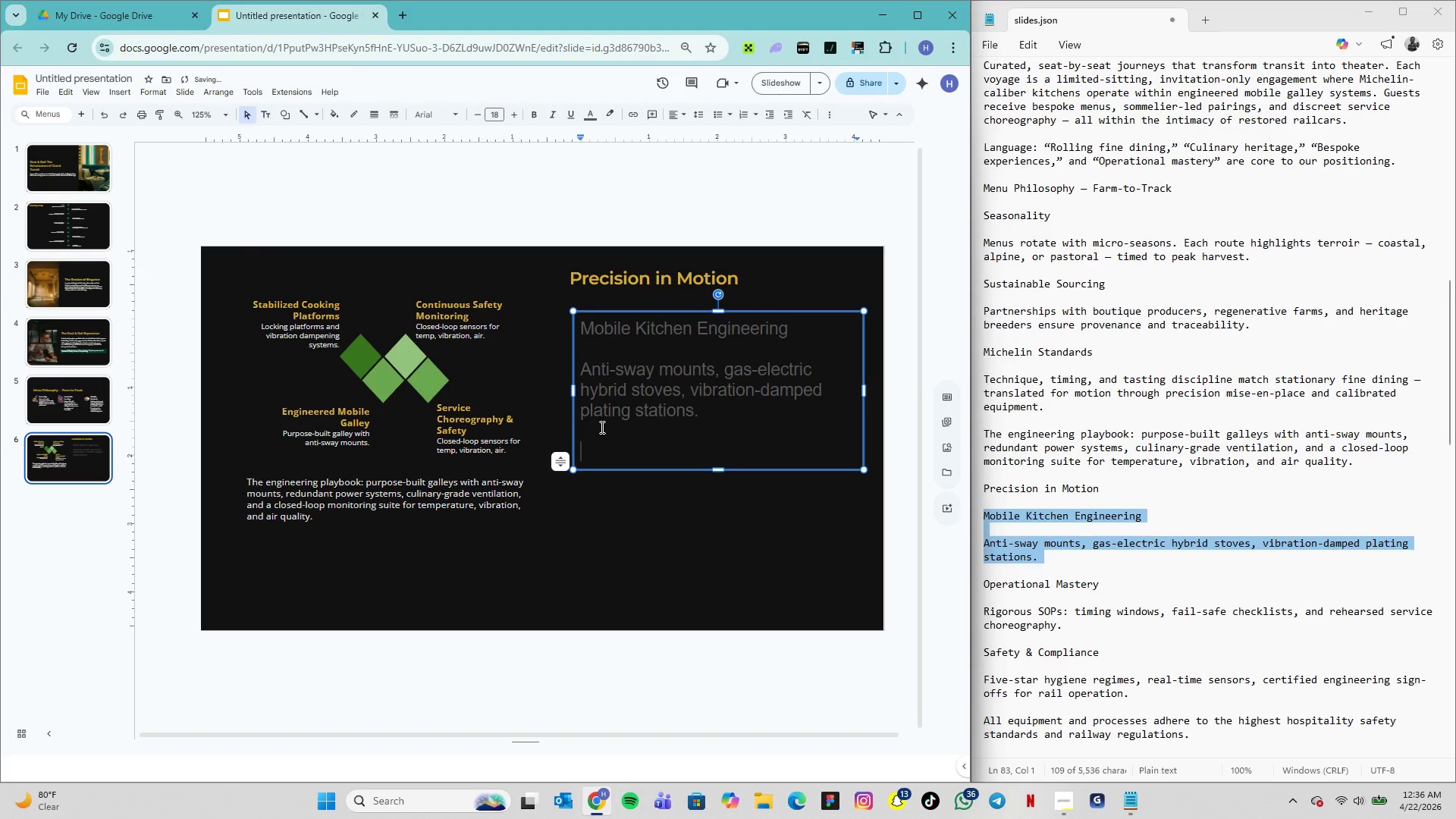 
key(Backspace)
 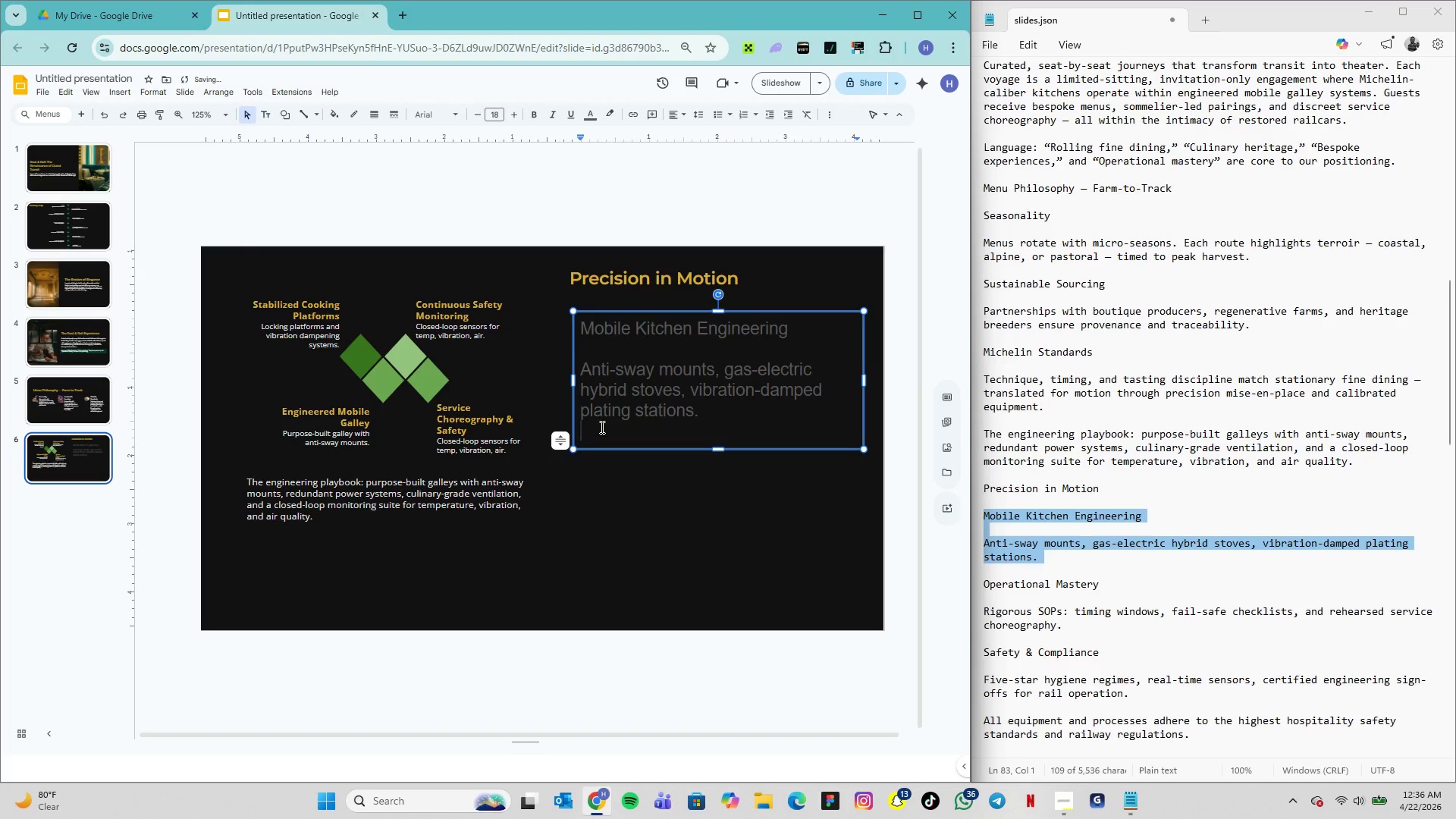 
key(Backspace)